 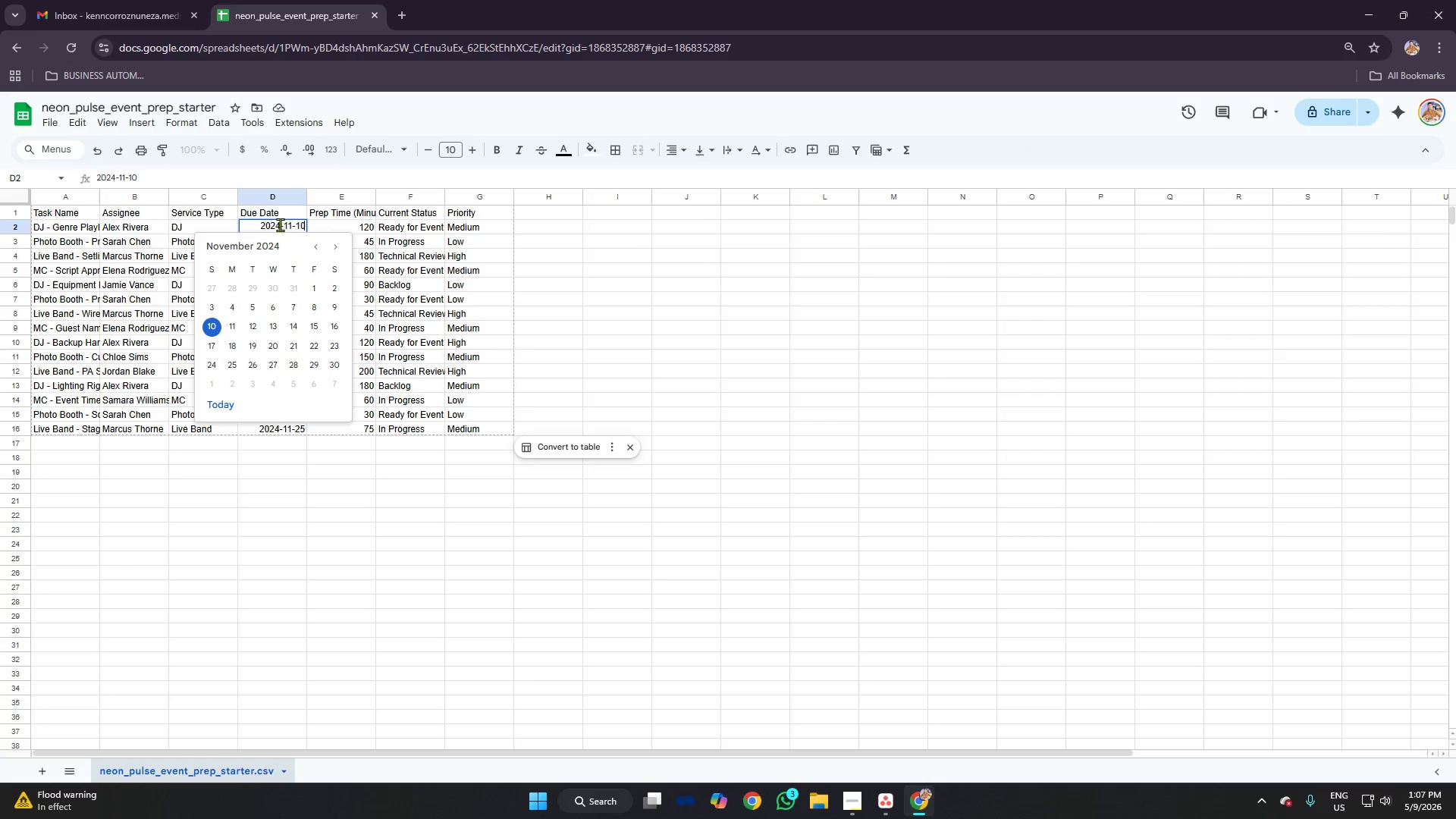 
triple_click([280, 224])
 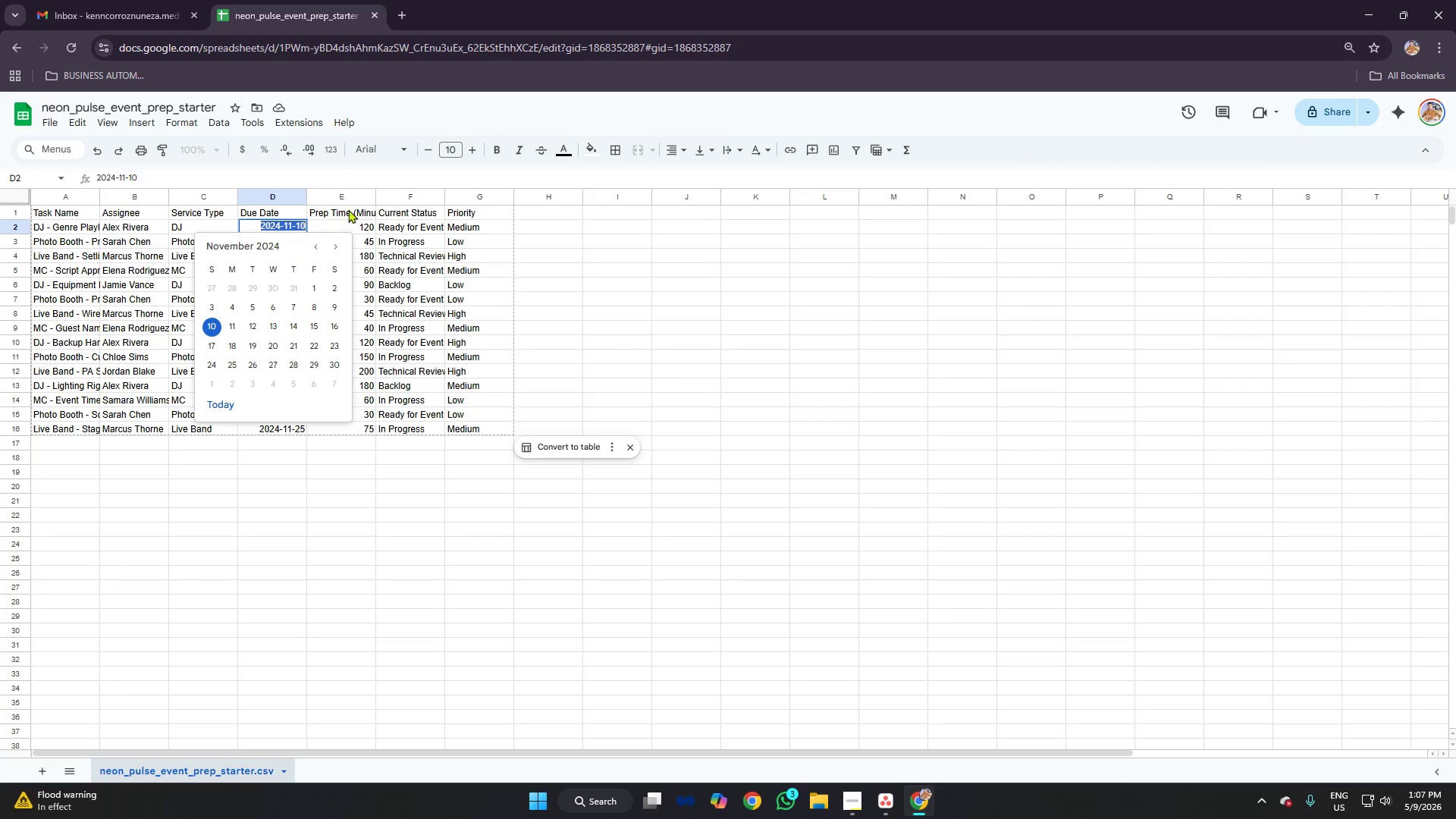 
left_click([350, 209])
 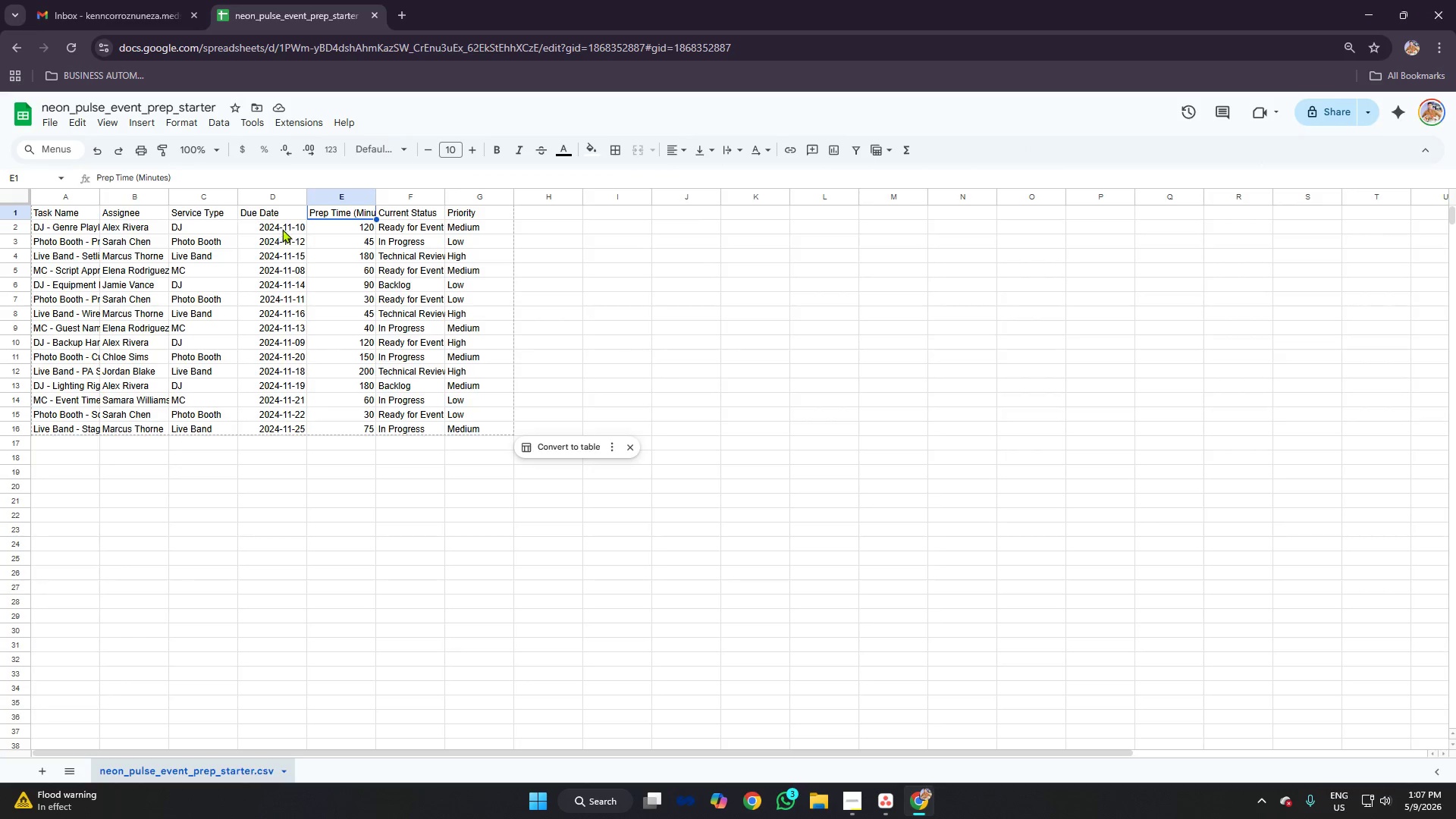 
double_click([275, 224])
 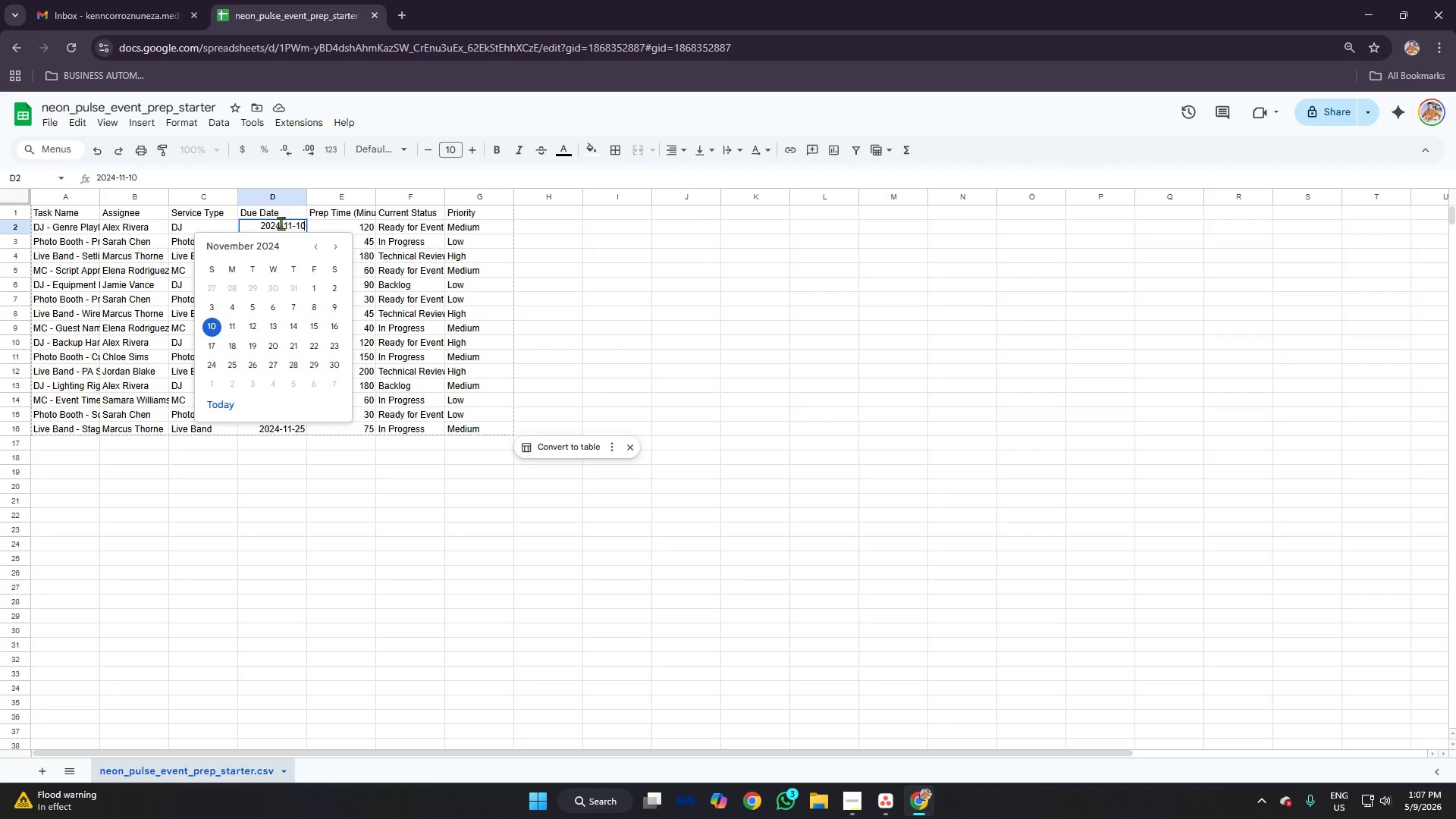 
left_click([280, 223])
 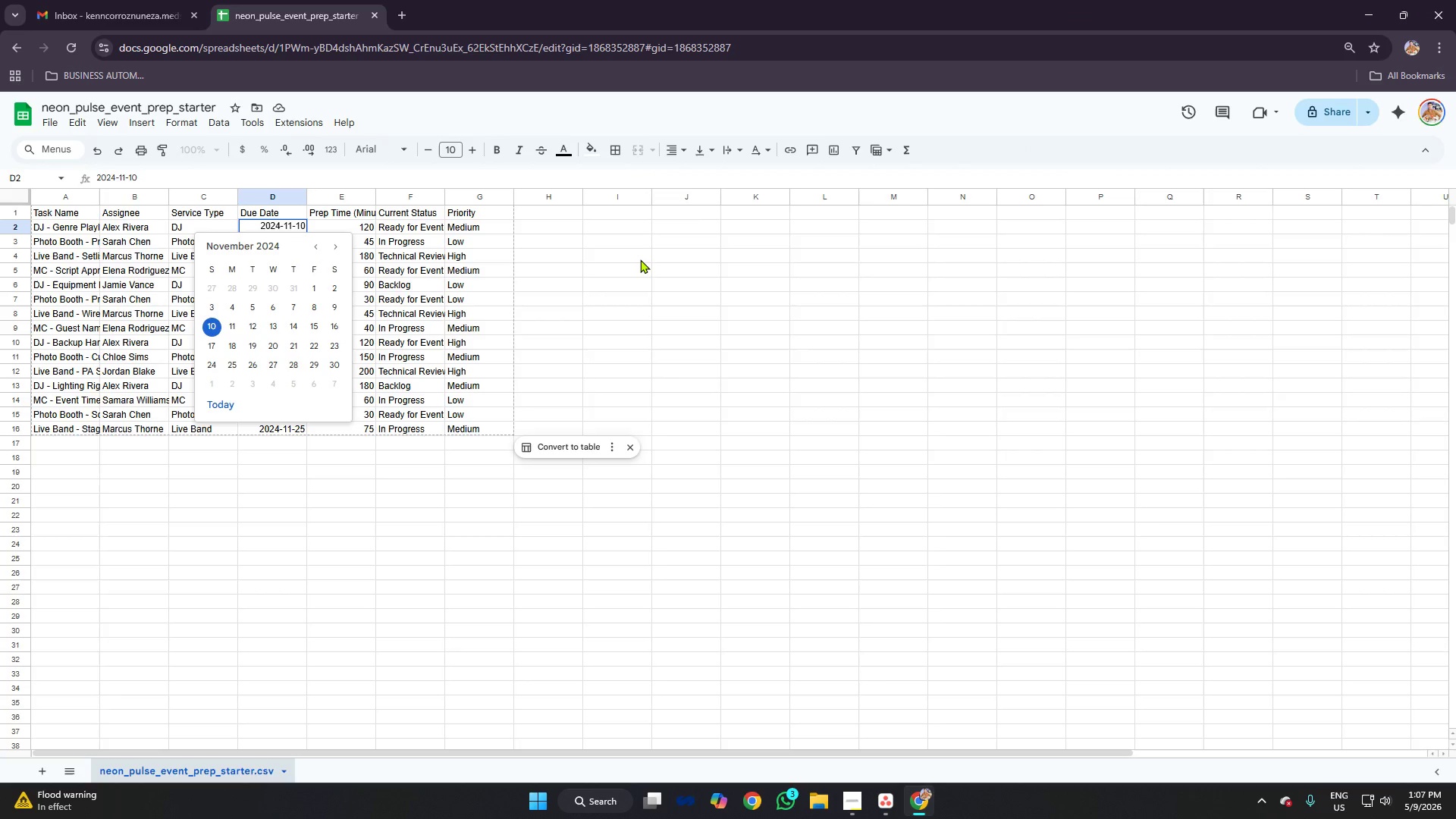 
key(Backspace)
 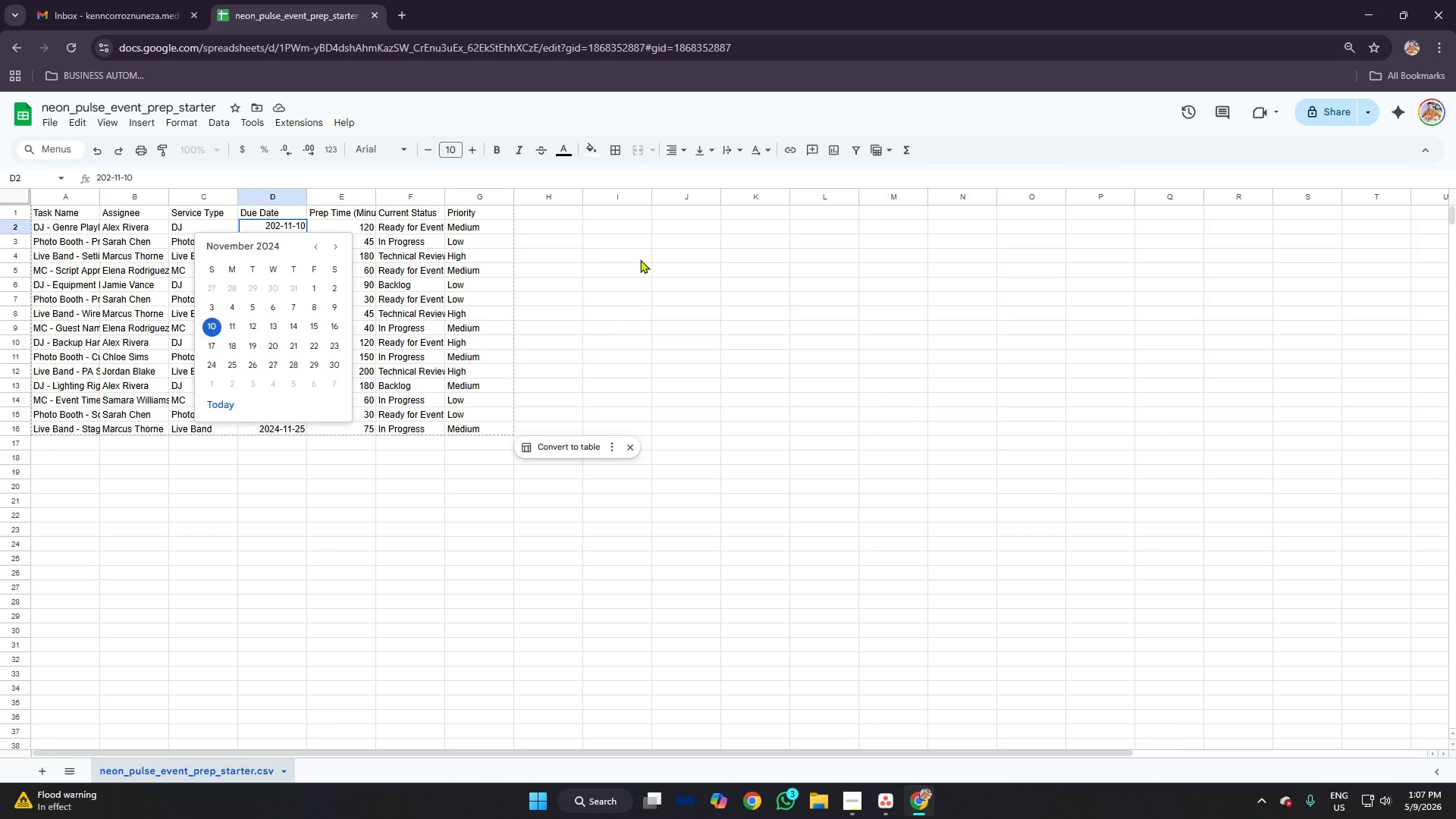 
key(6)
 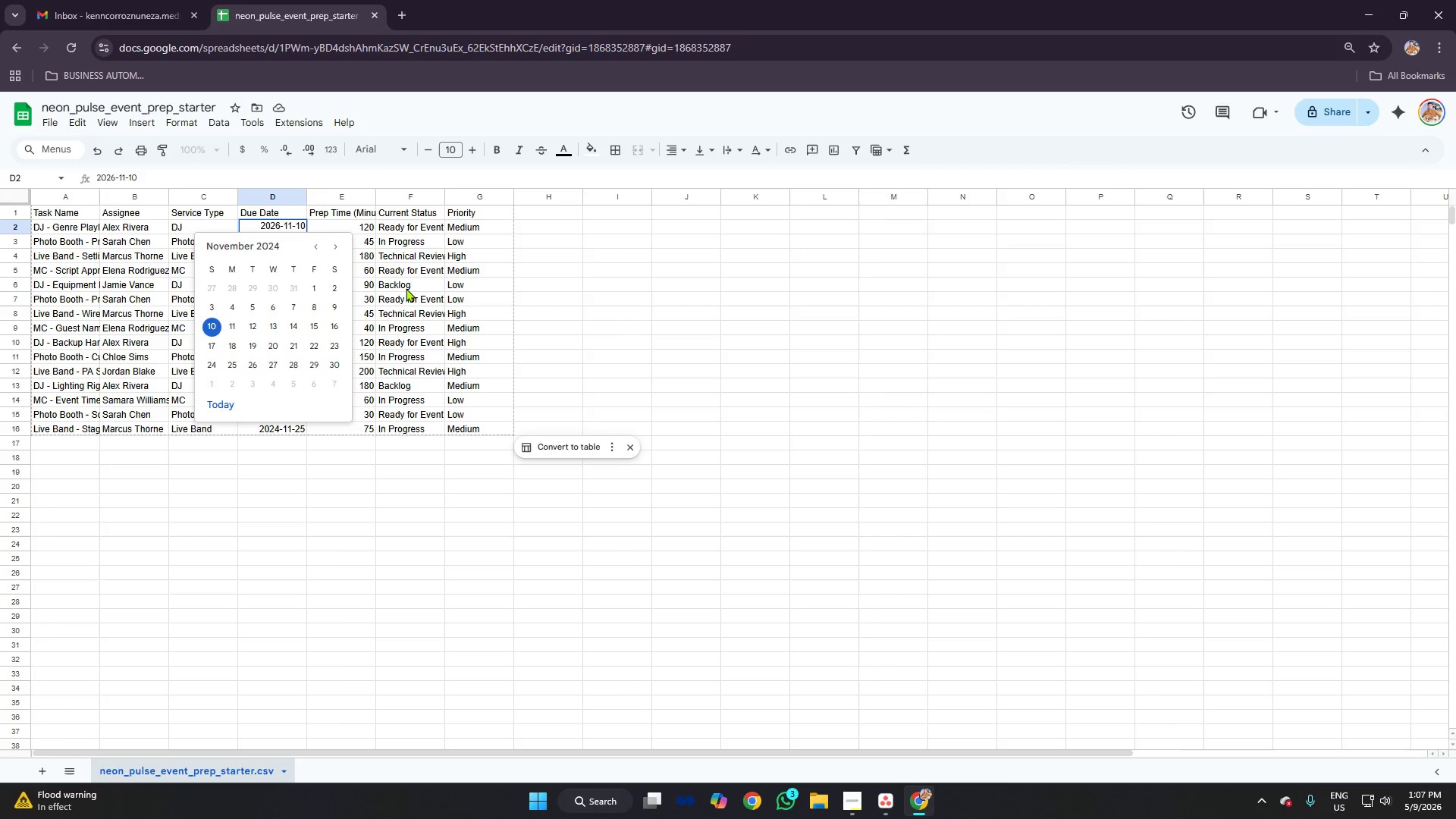 
left_click([443, 278])
 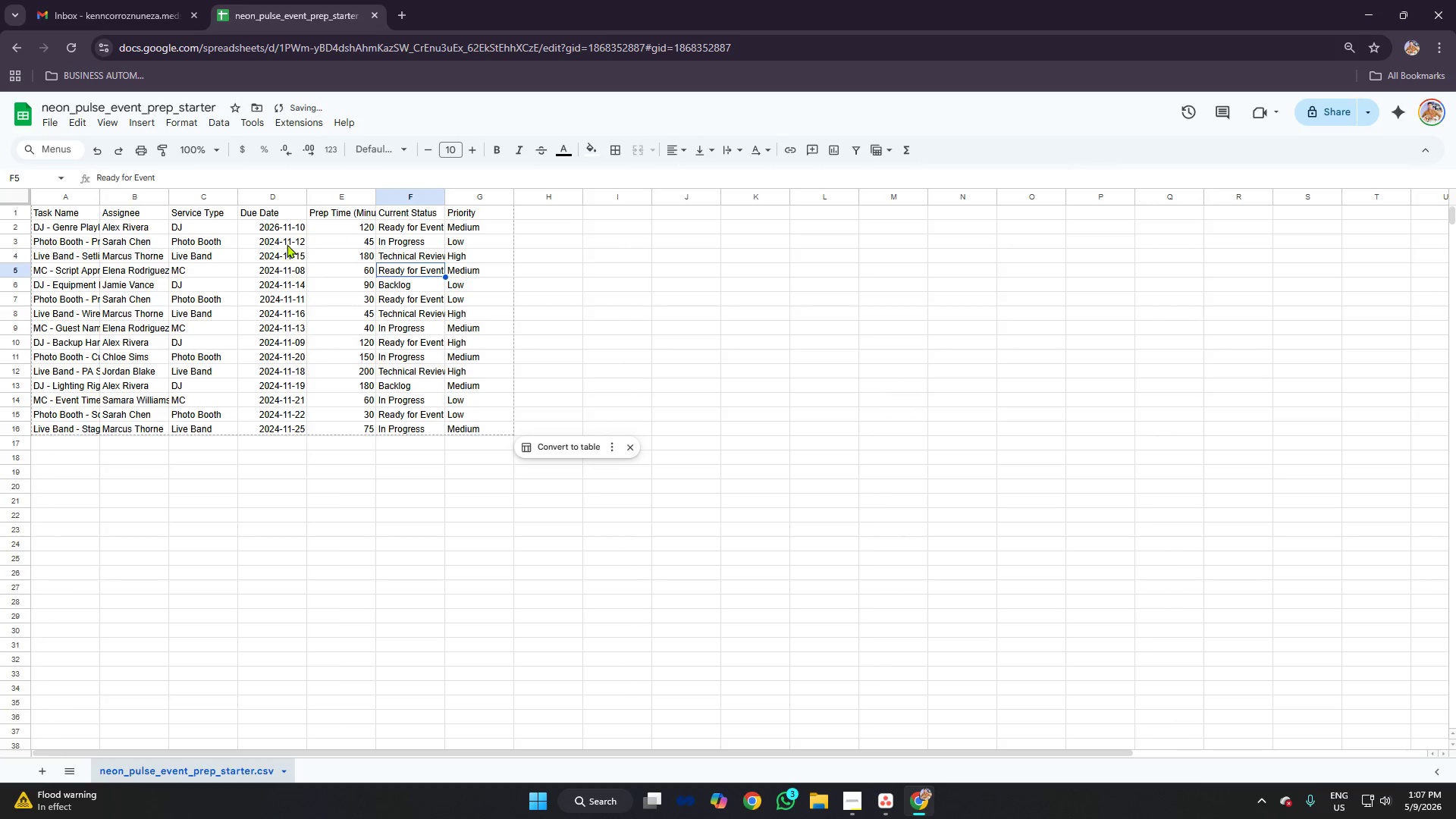 
left_click([287, 240])
 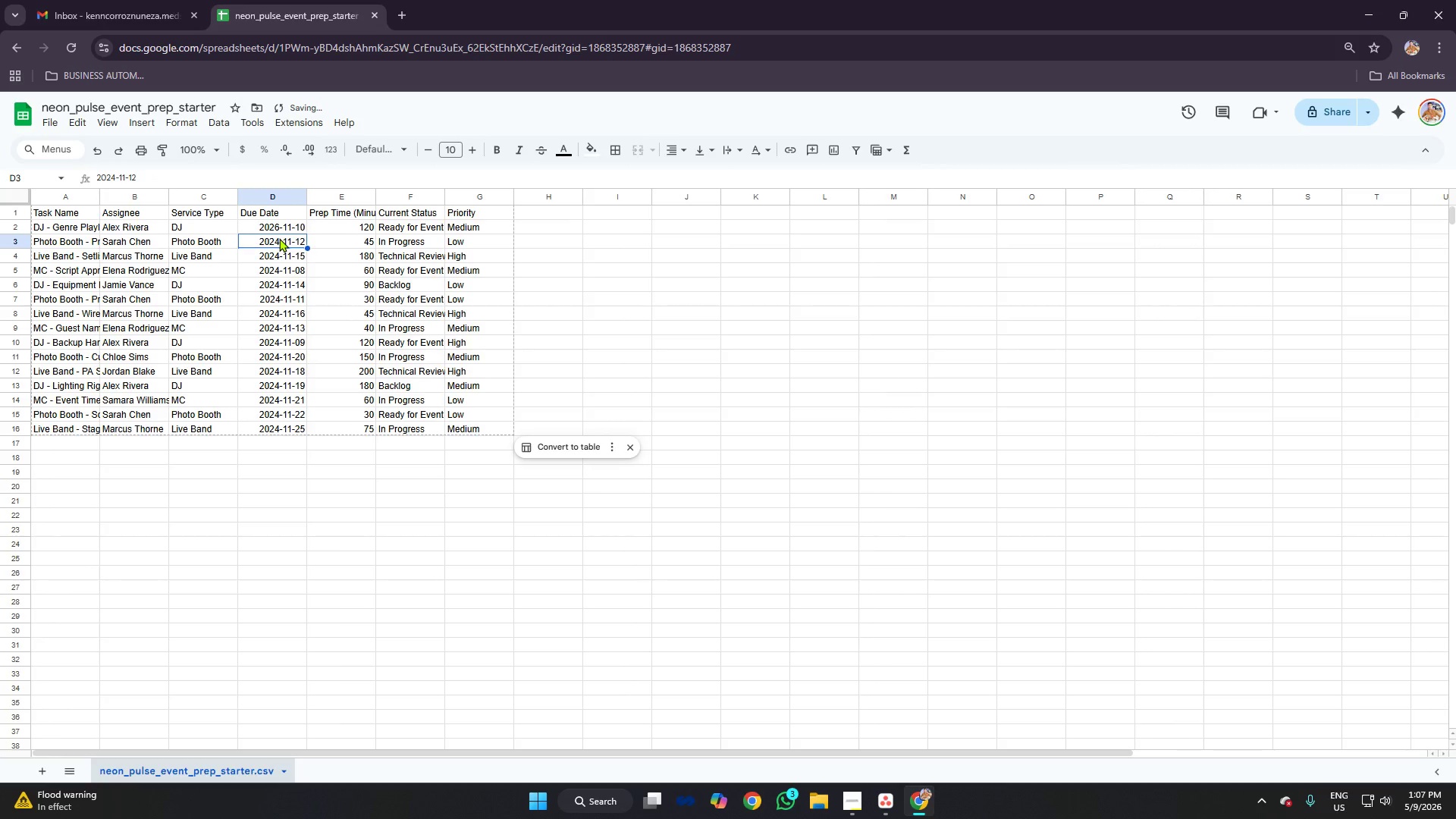 
double_click([279, 238])
 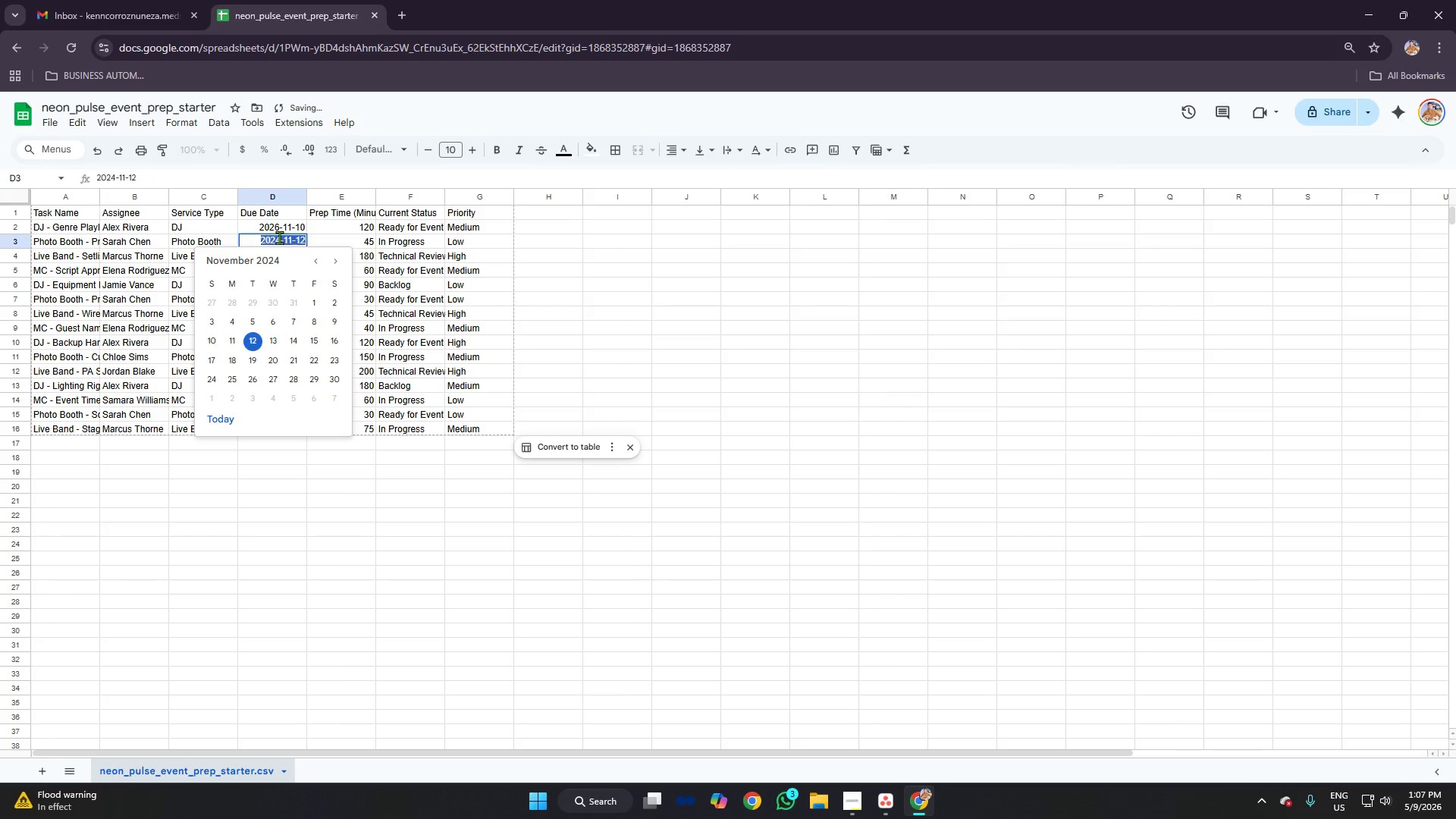 
triple_click([279, 237])
 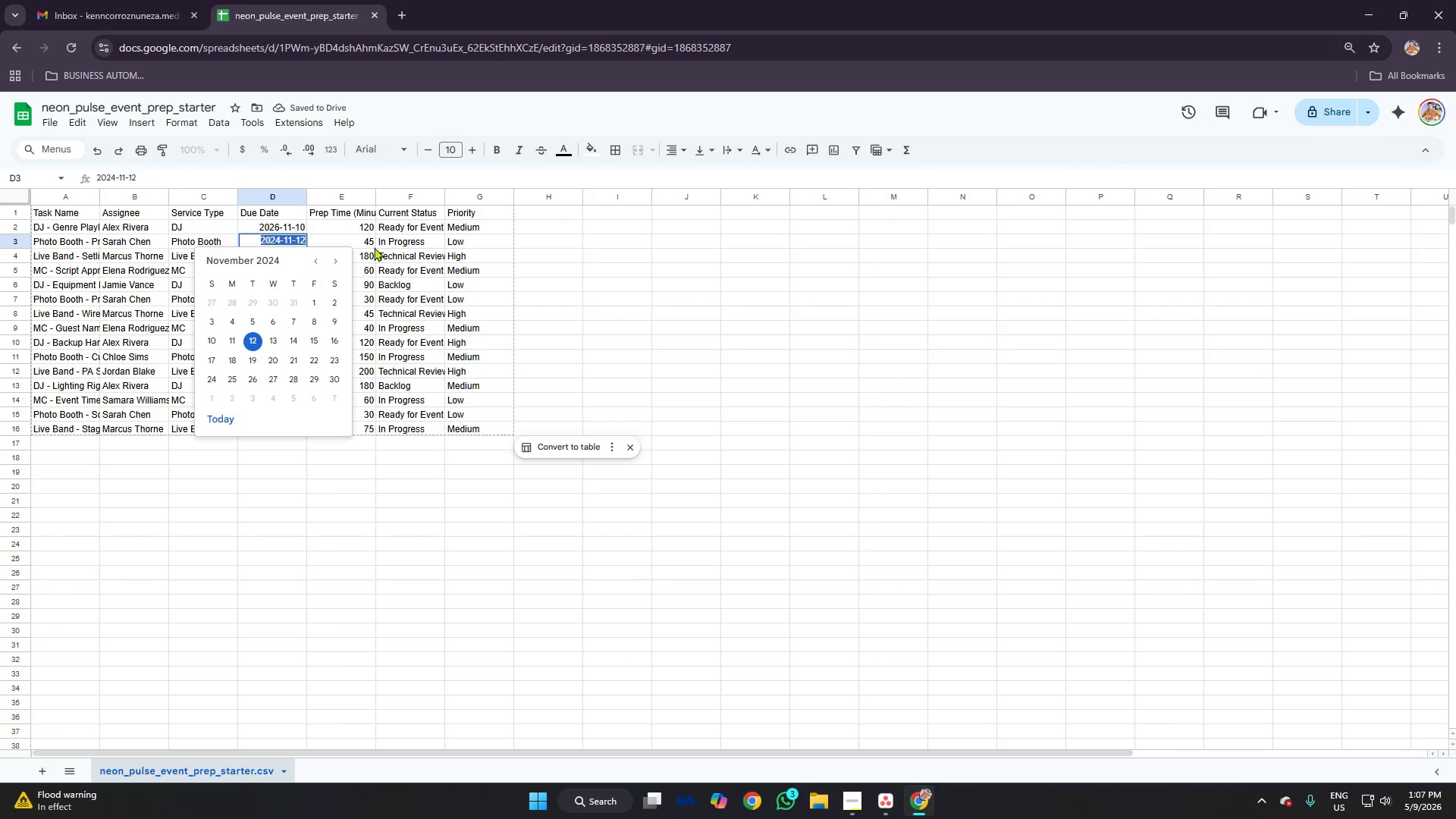 
left_click([375, 243])
 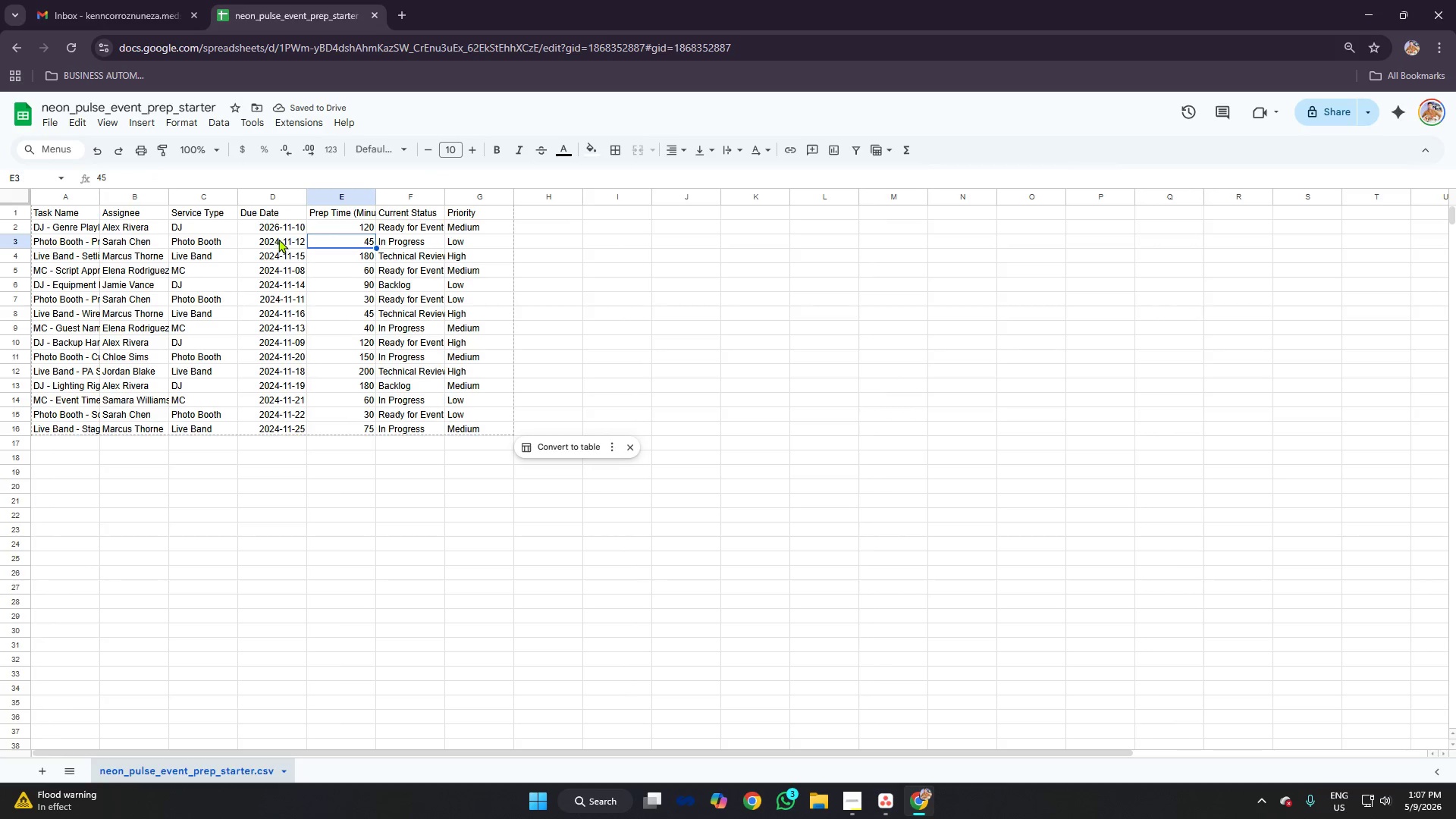 
double_click([280, 239])
 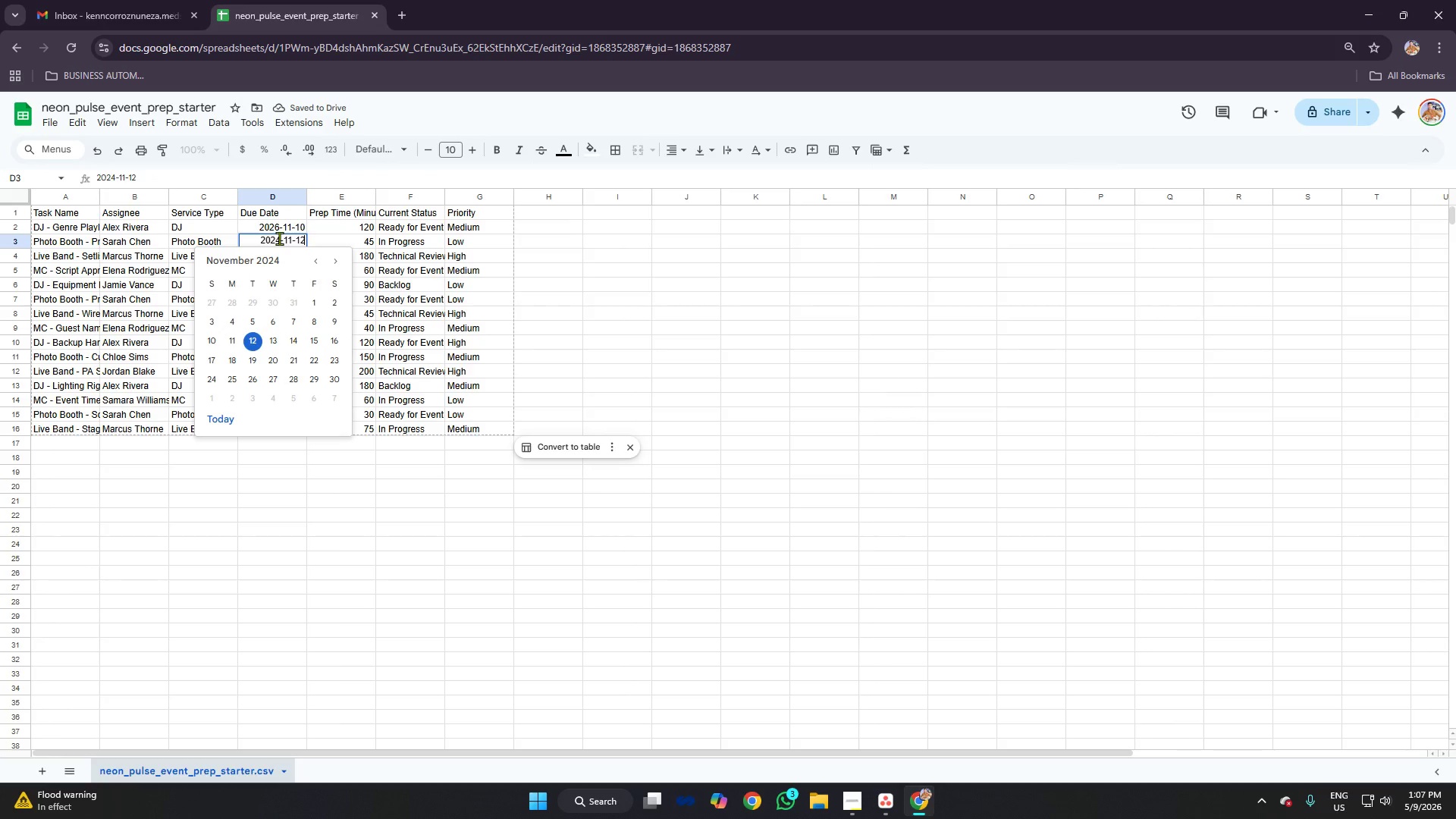 
triple_click([279, 238])
 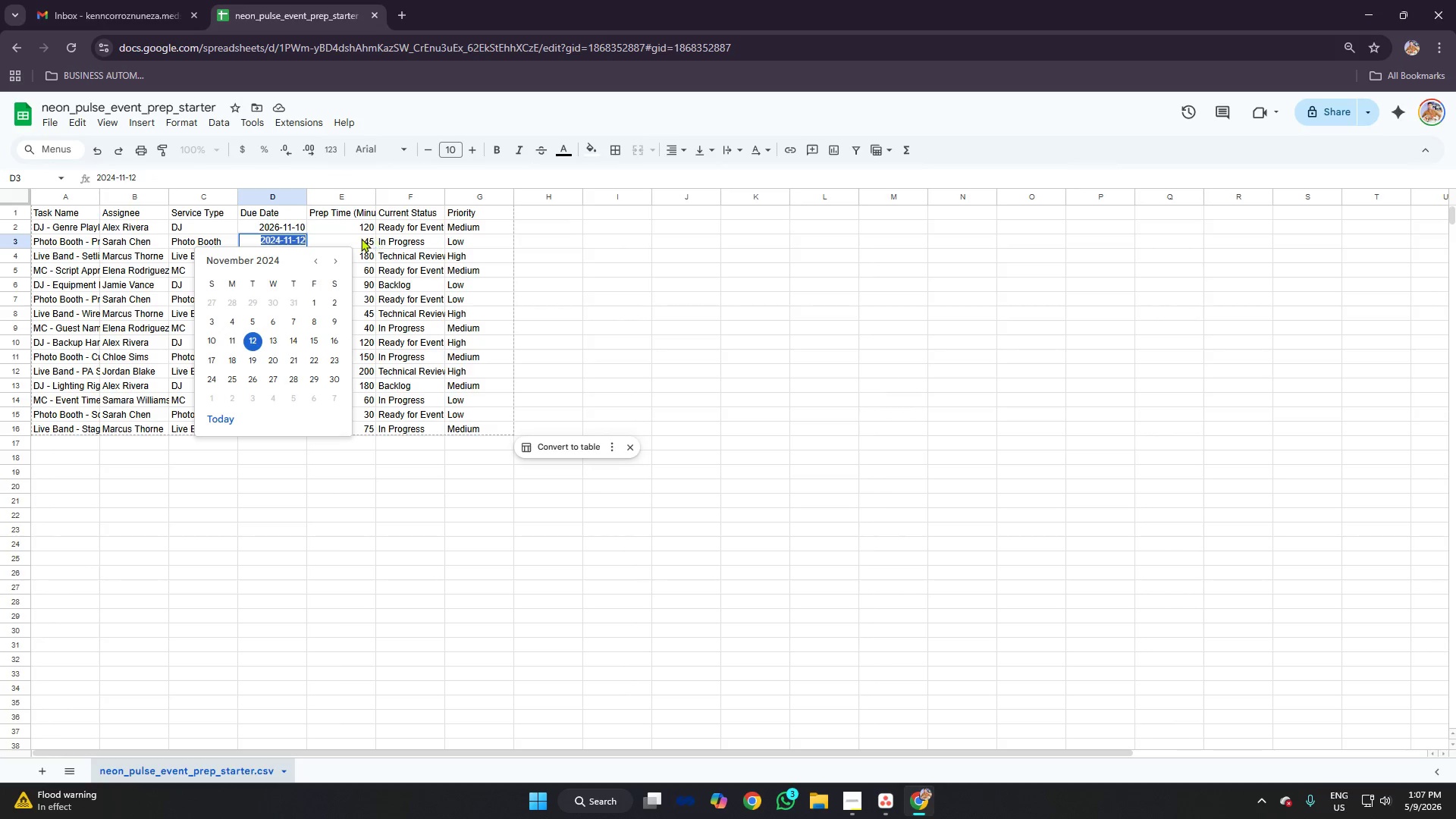 
left_click([360, 238])
 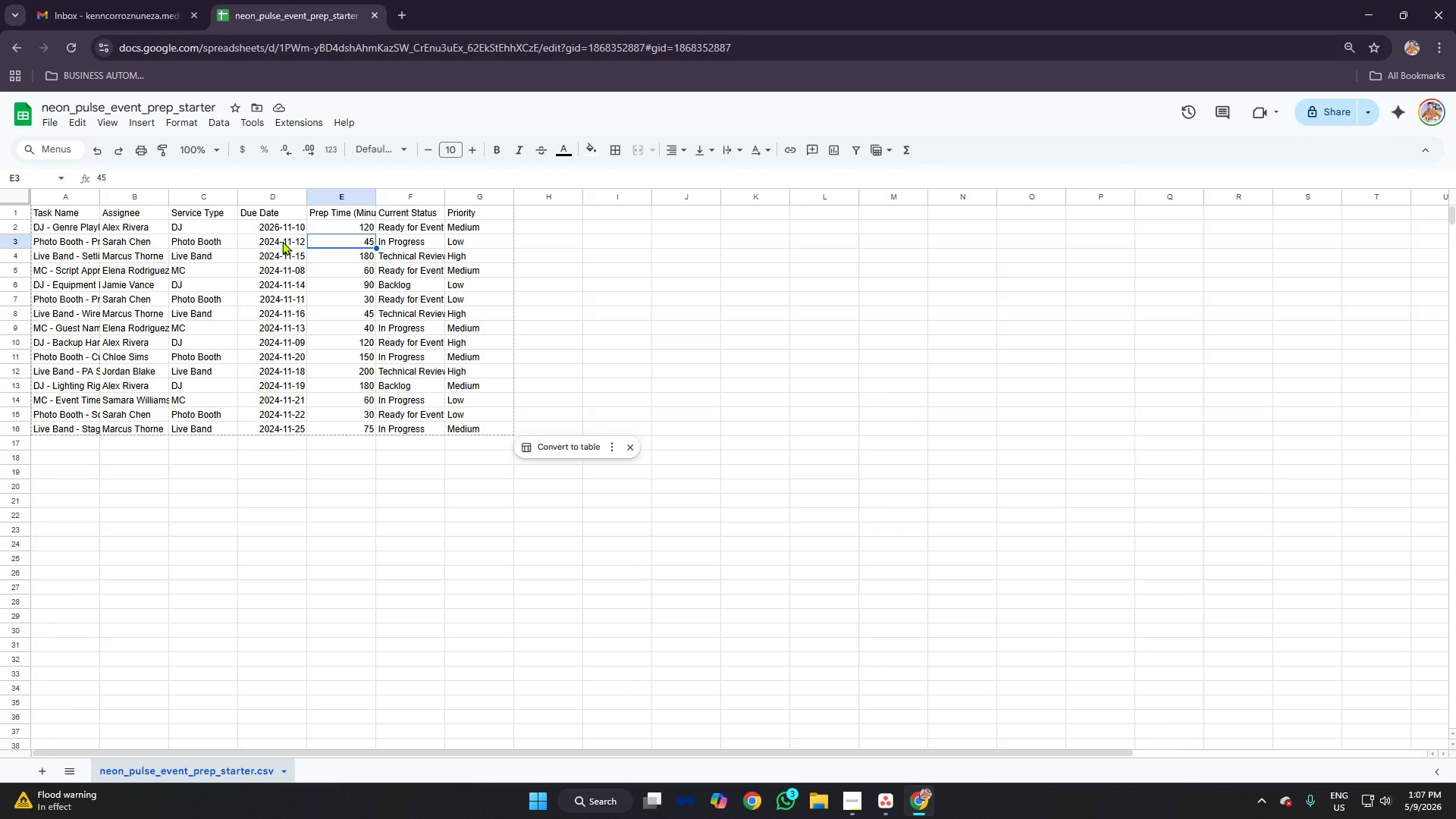 
double_click([282, 241])
 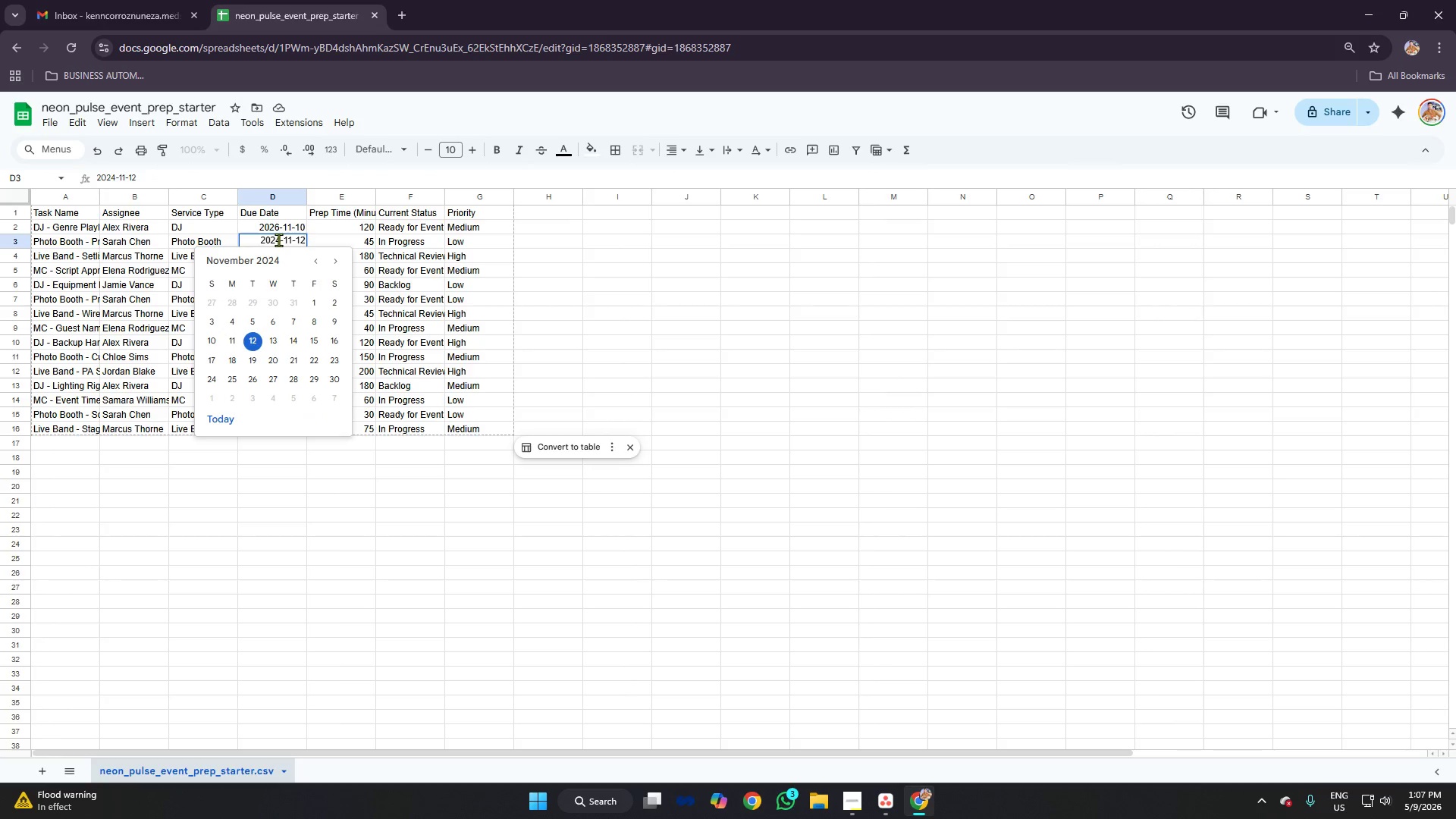 
left_click([278, 240])
 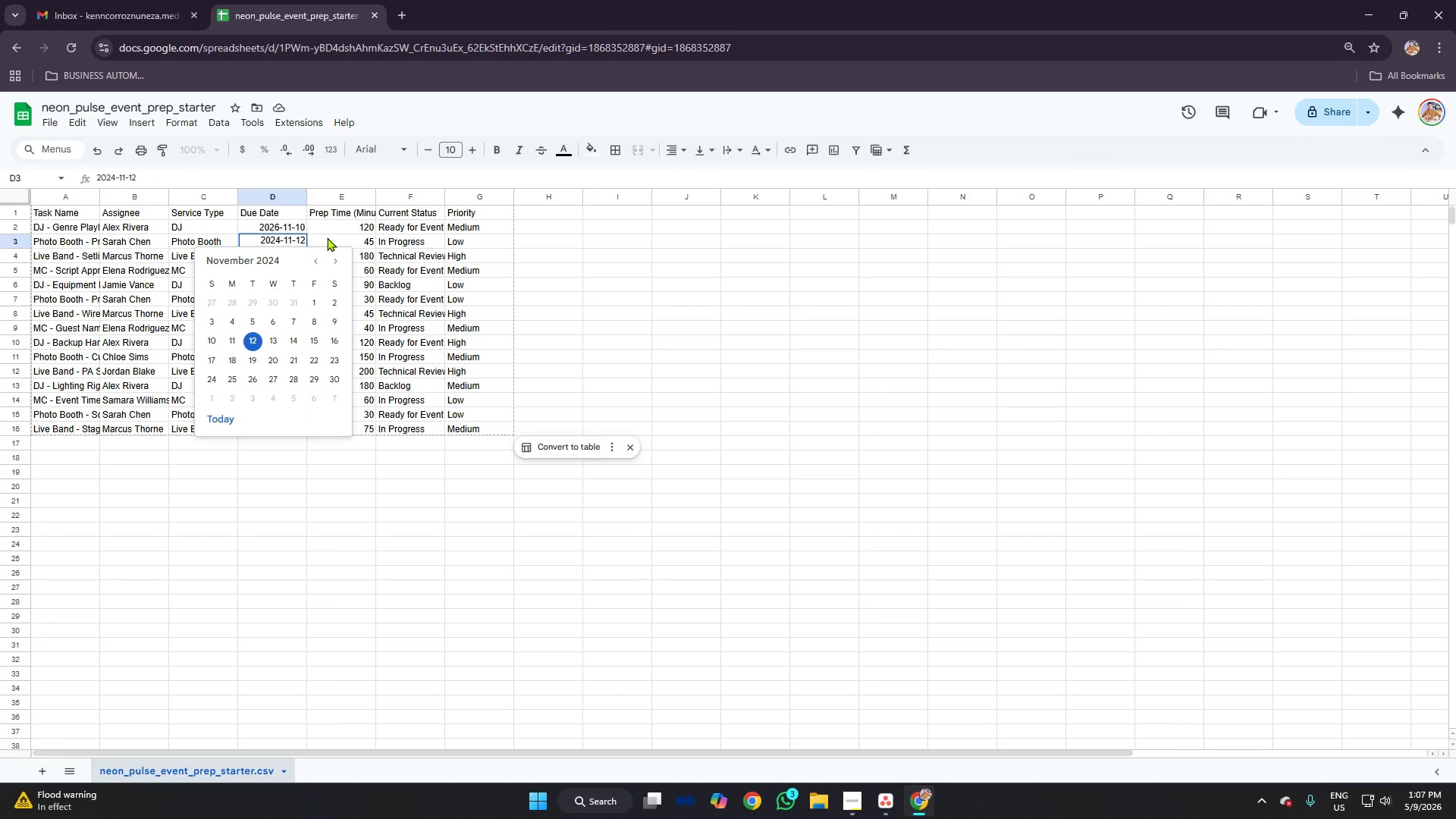 
key(Backspace)
 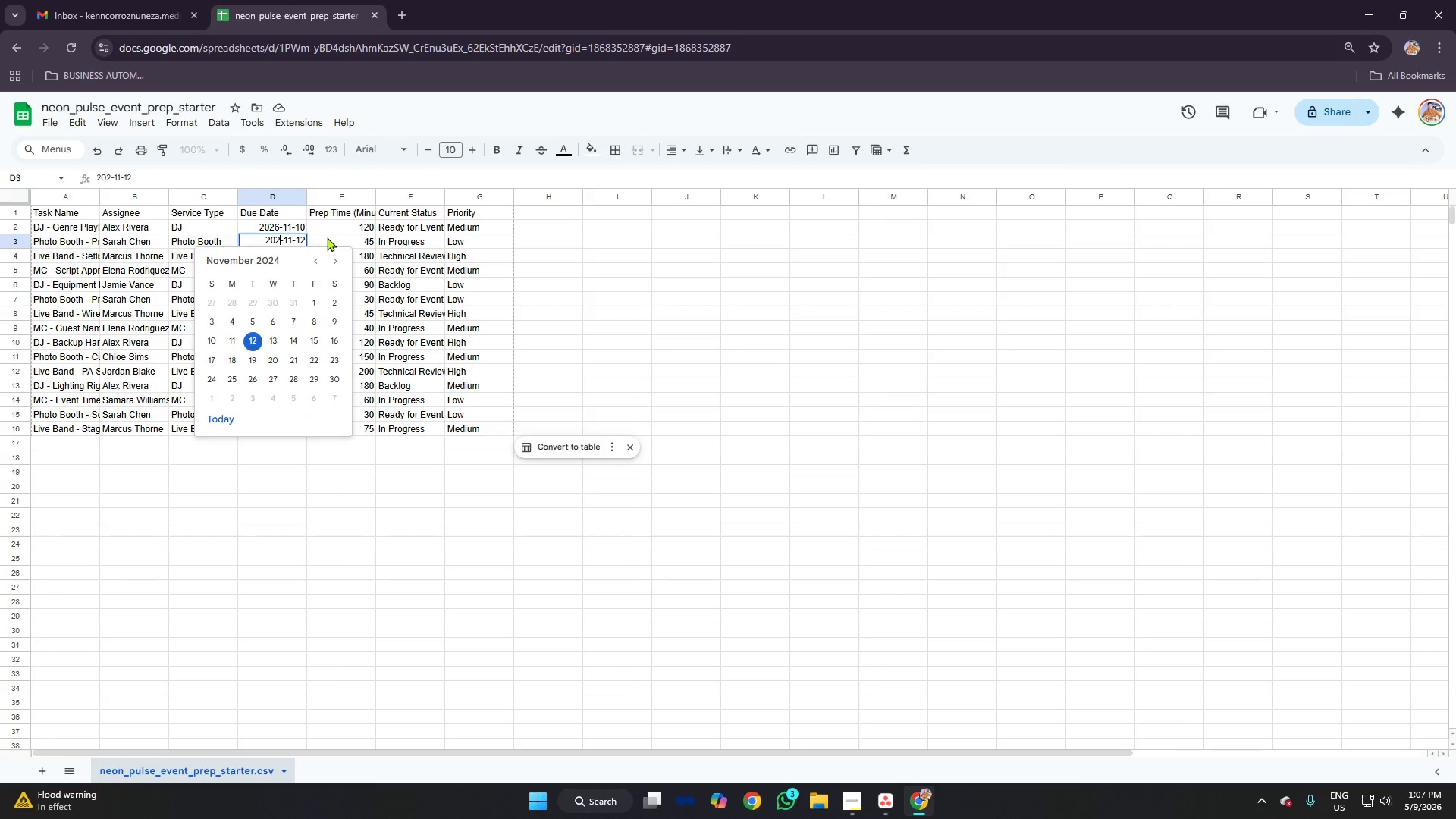 
key(6)
 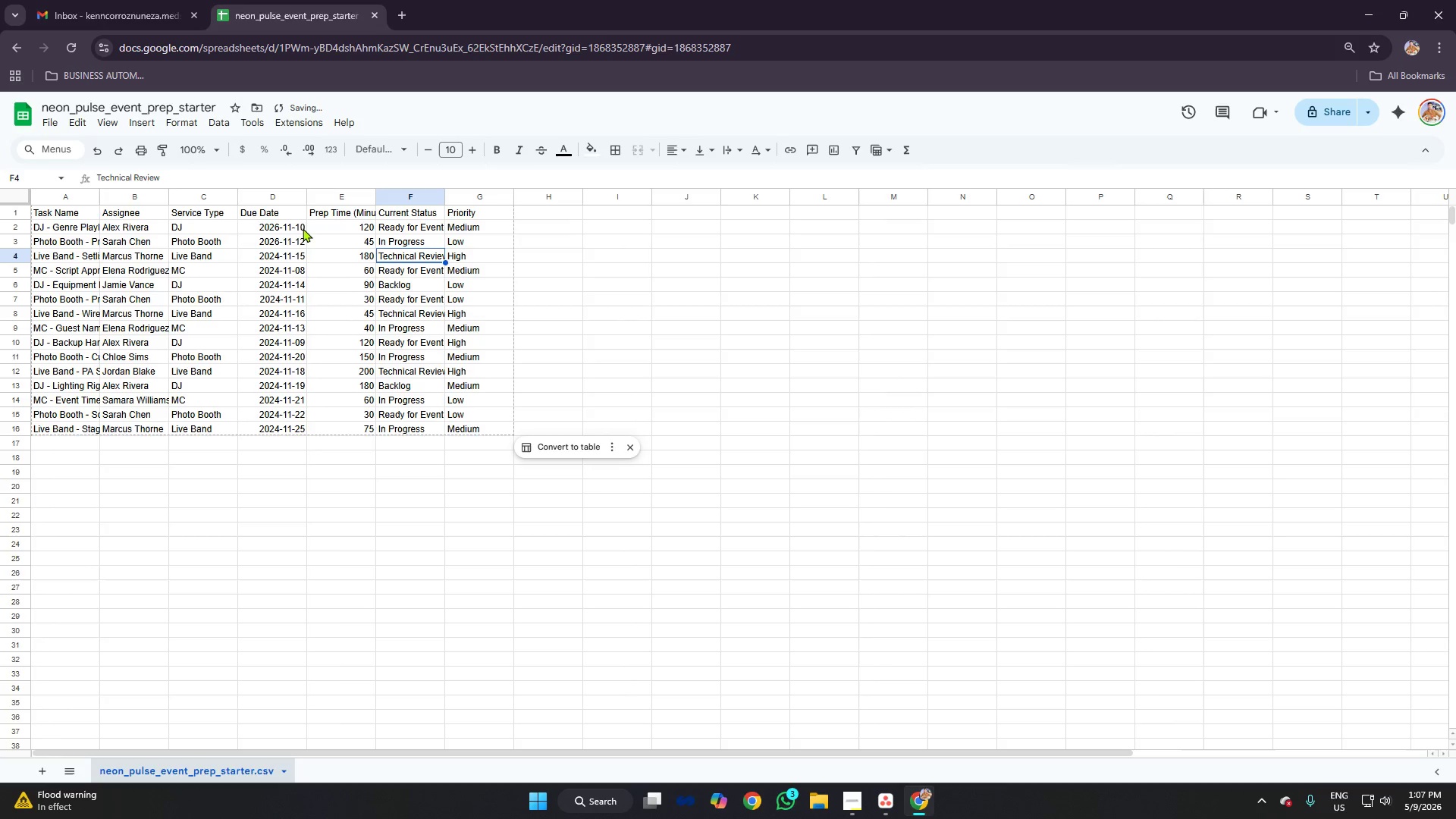 
left_click_drag(start_coordinate=[290, 223], to_coordinate=[301, 246])
 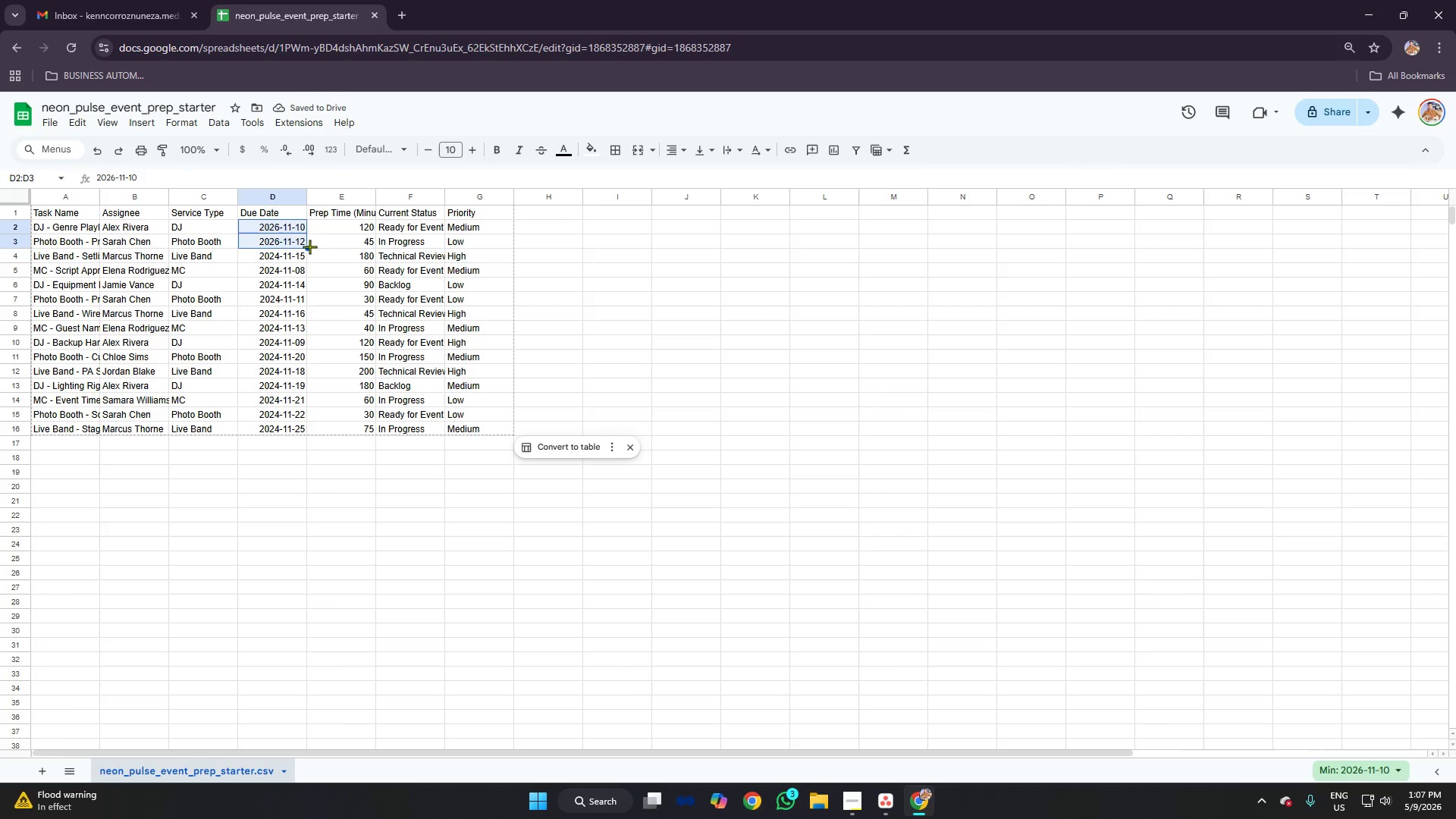 
left_click_drag(start_coordinate=[307, 246], to_coordinate=[300, 431])
 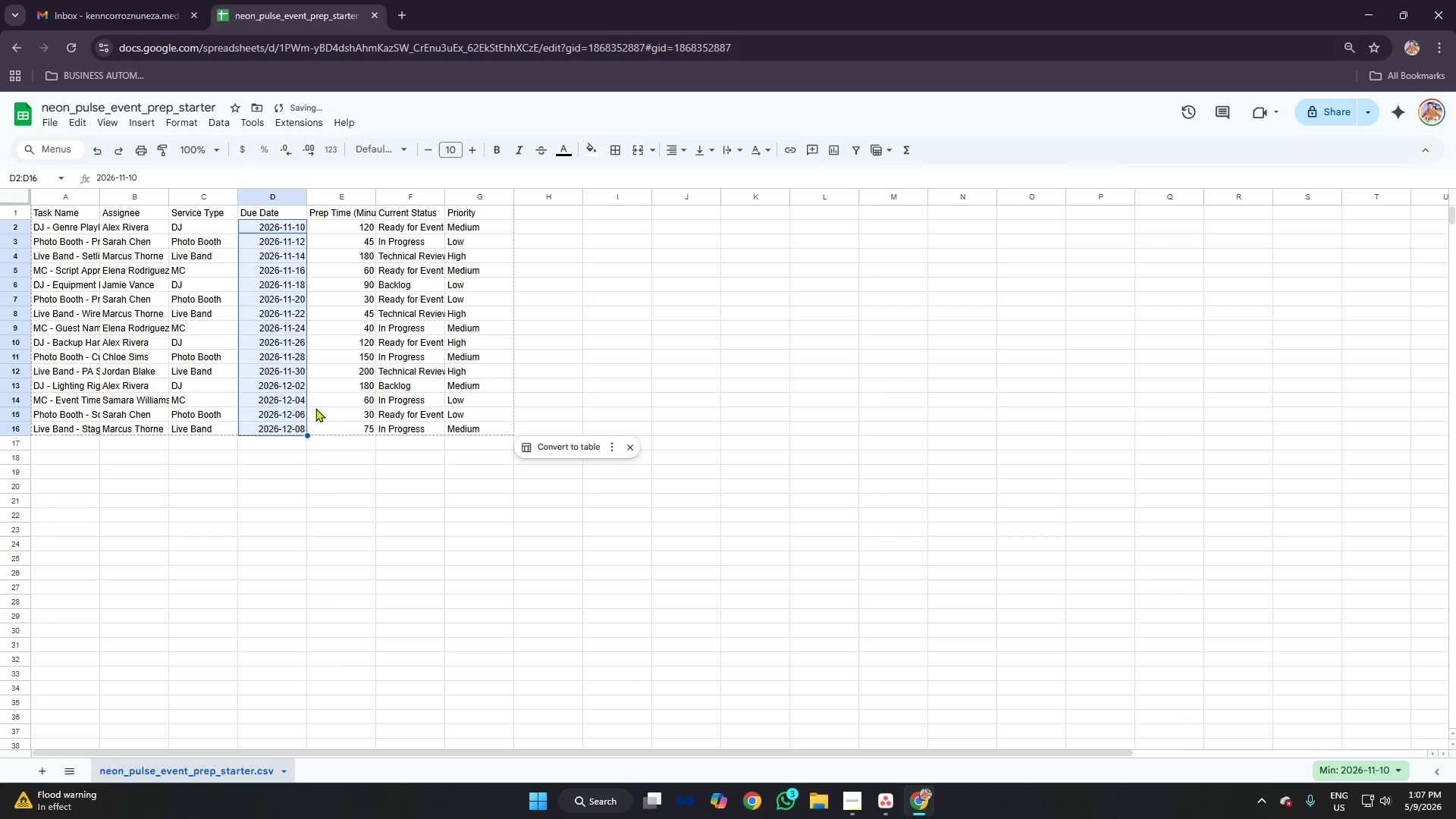 
left_click([293, 391])
 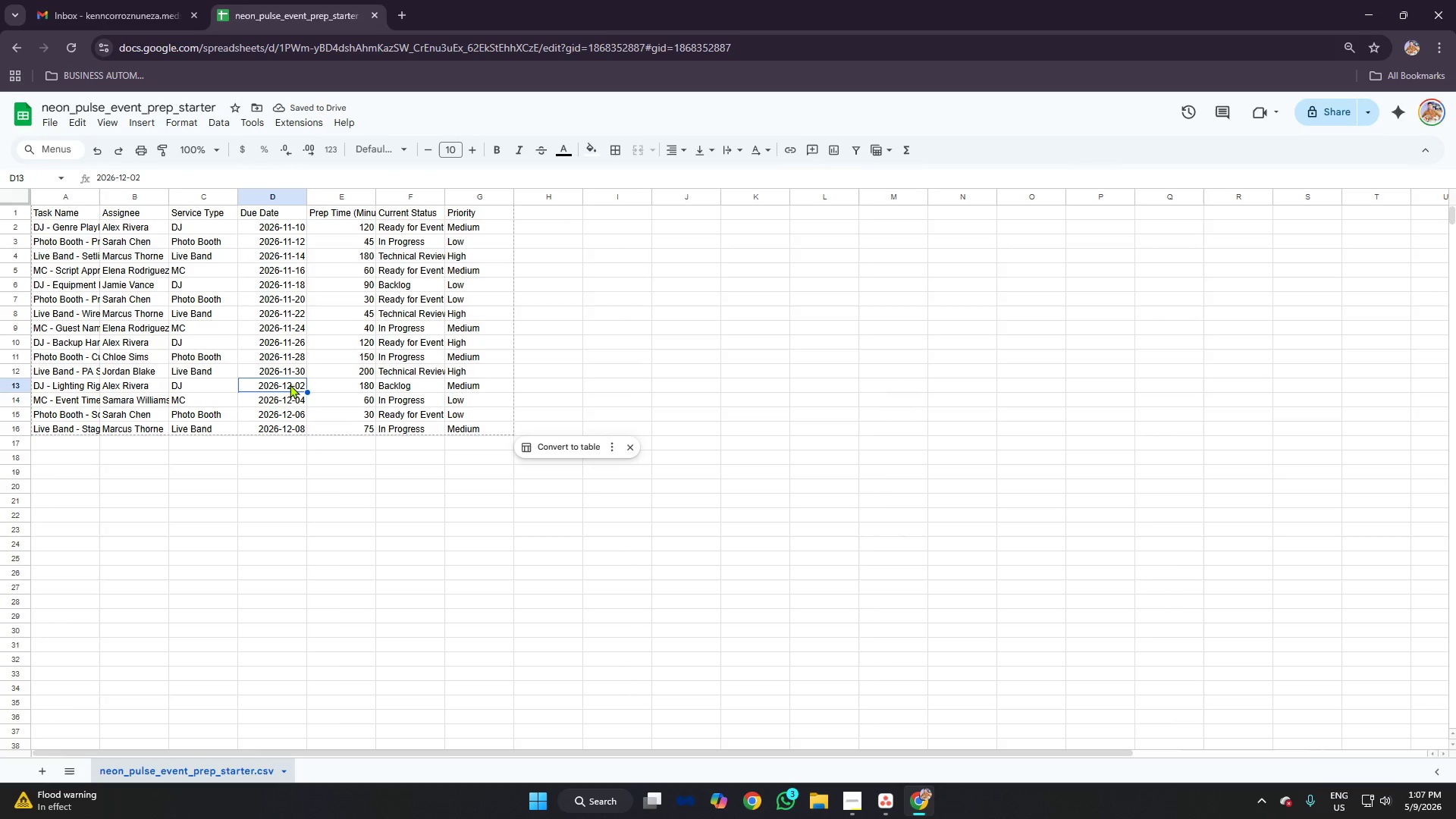 
double_click([290, 384])
 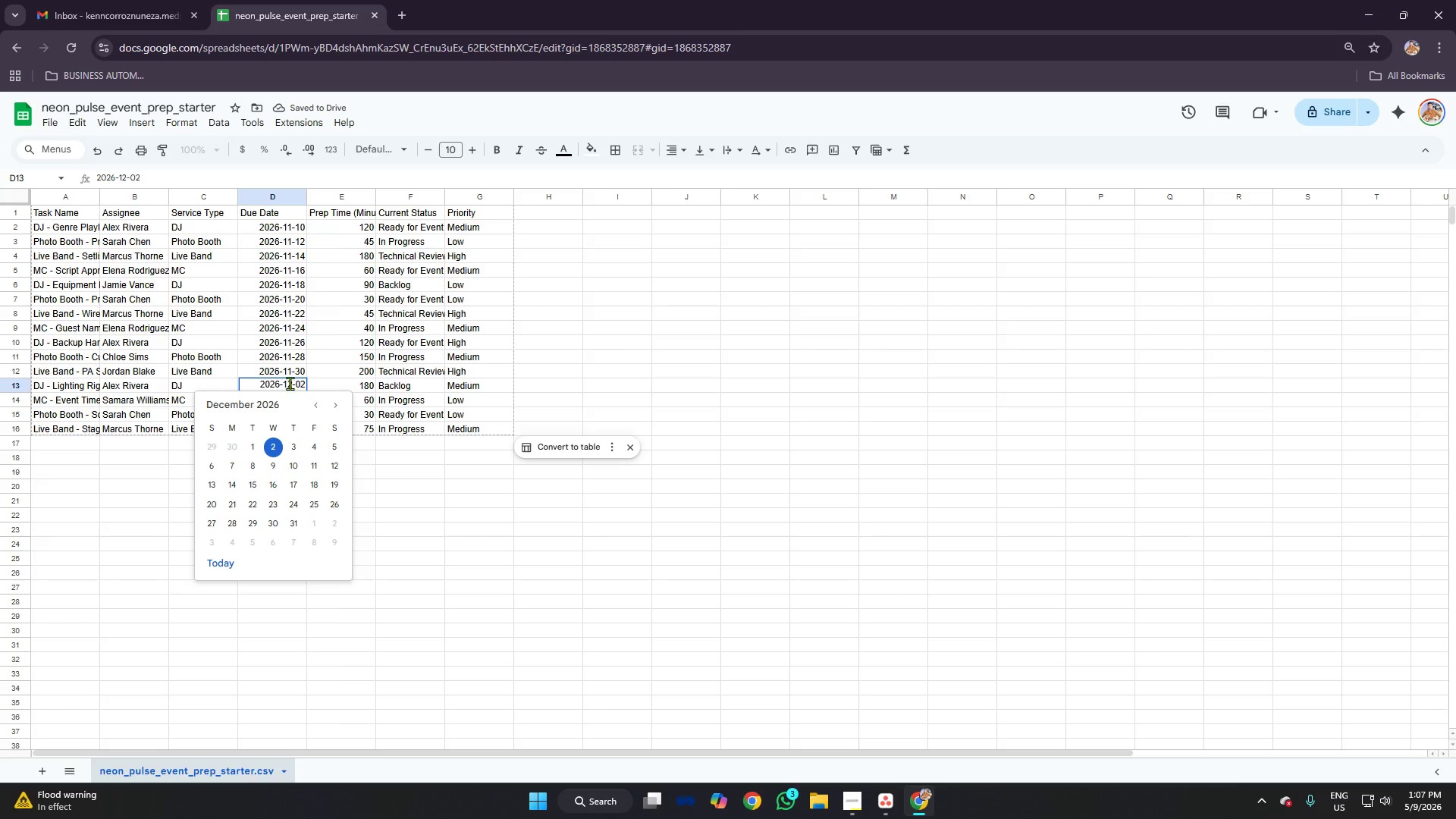 
left_click([290, 381])
 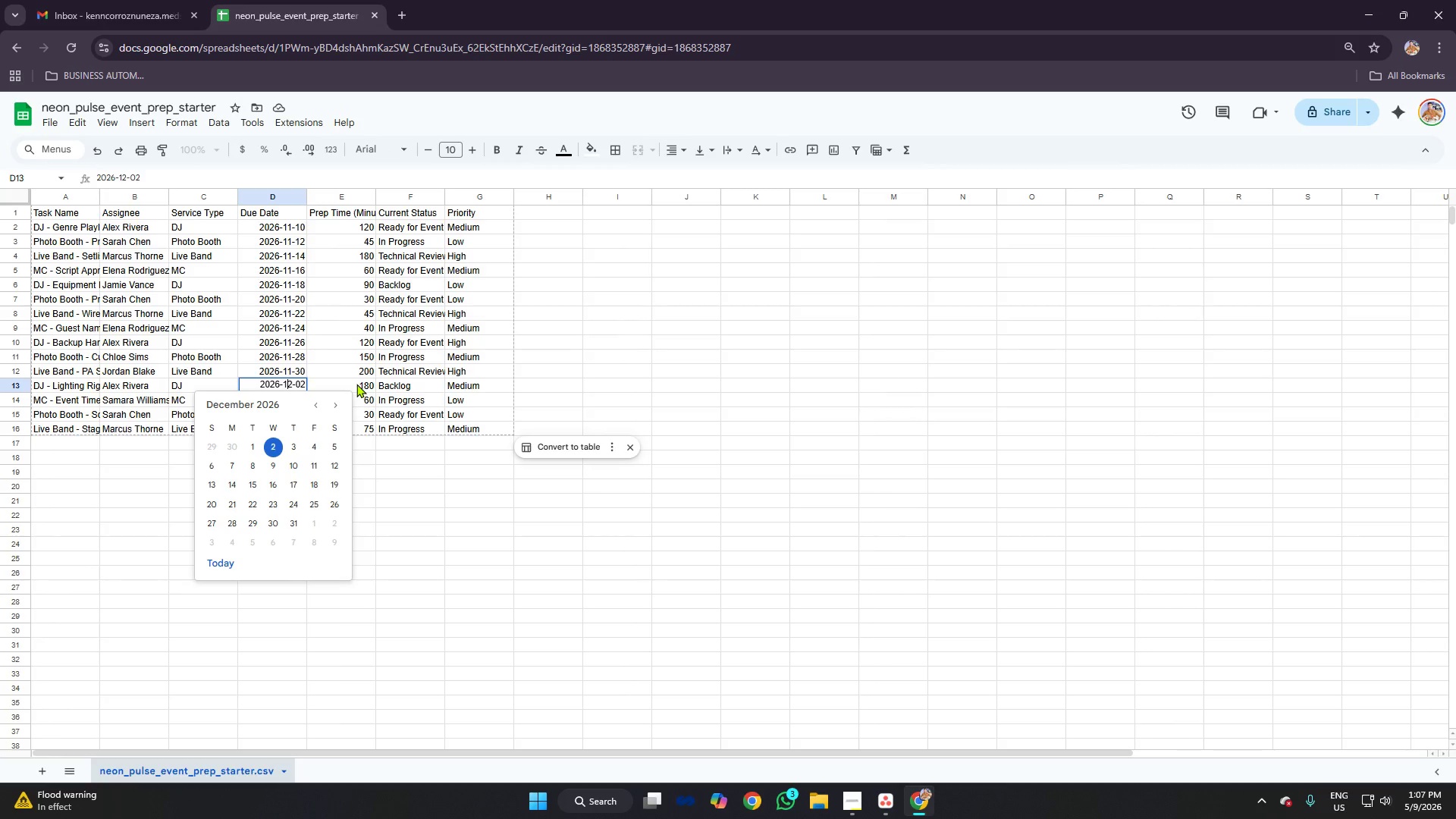 
key(ArrowRight)
 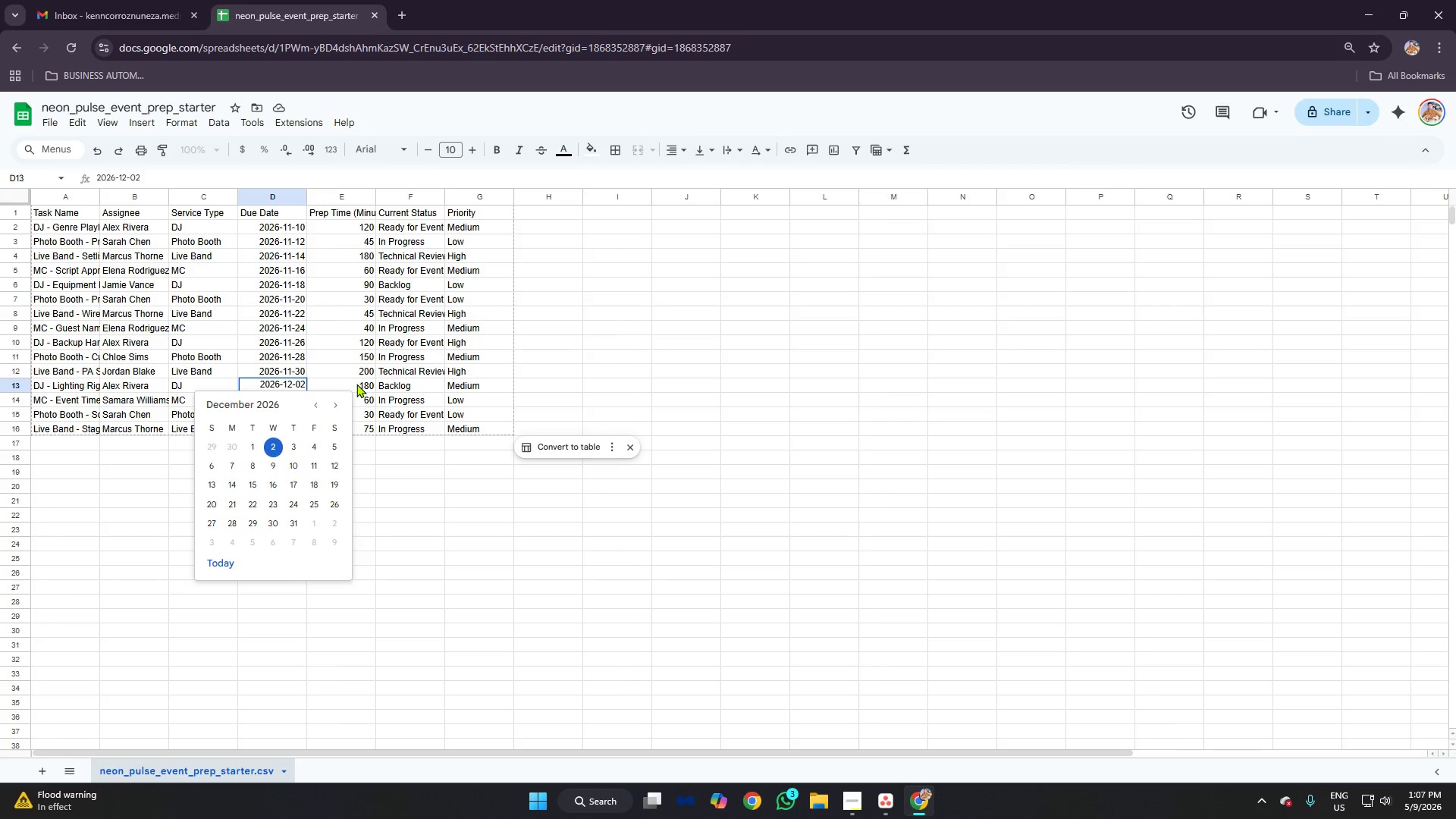 
key(Backspace)
 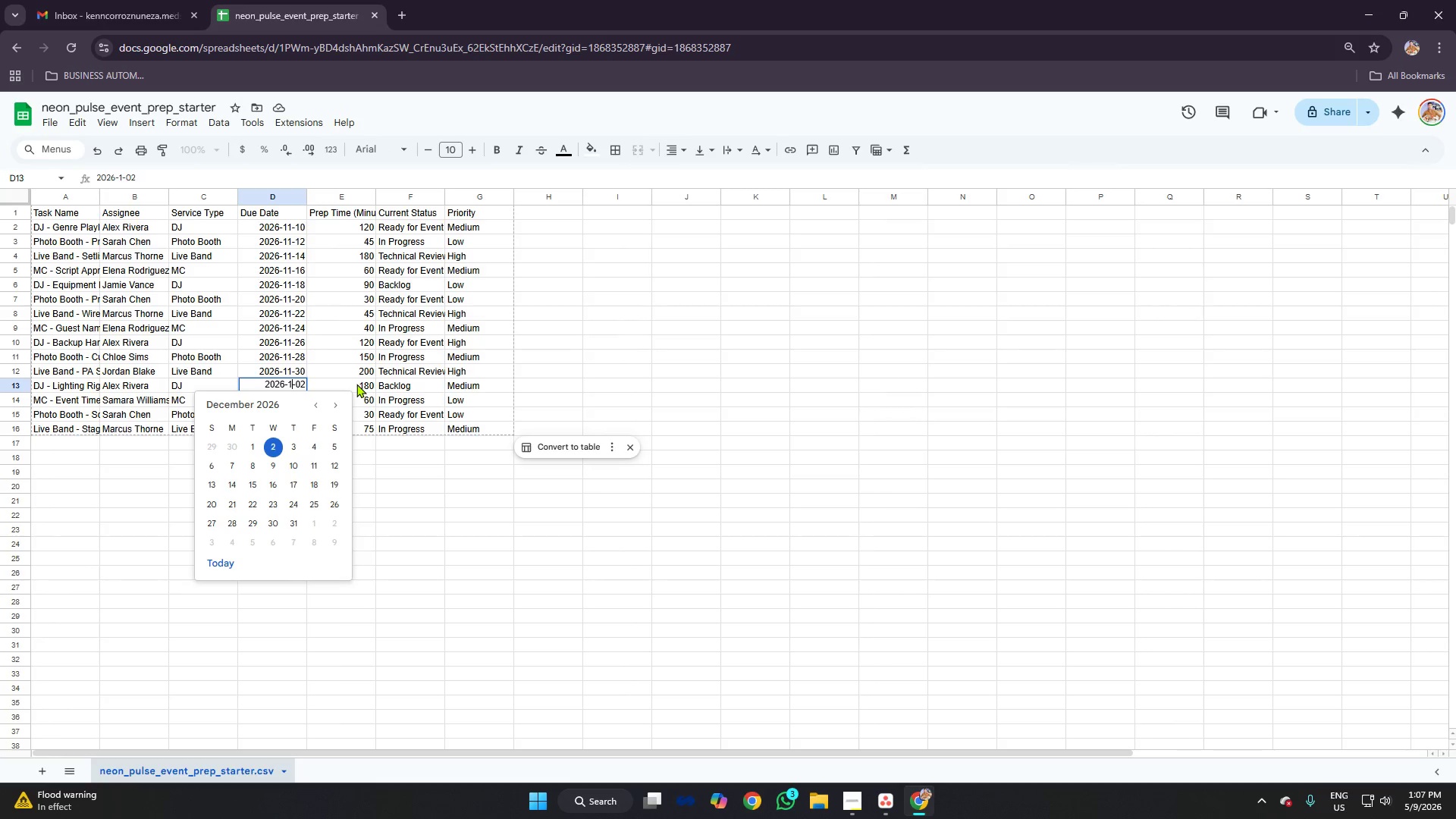 
key(1)
 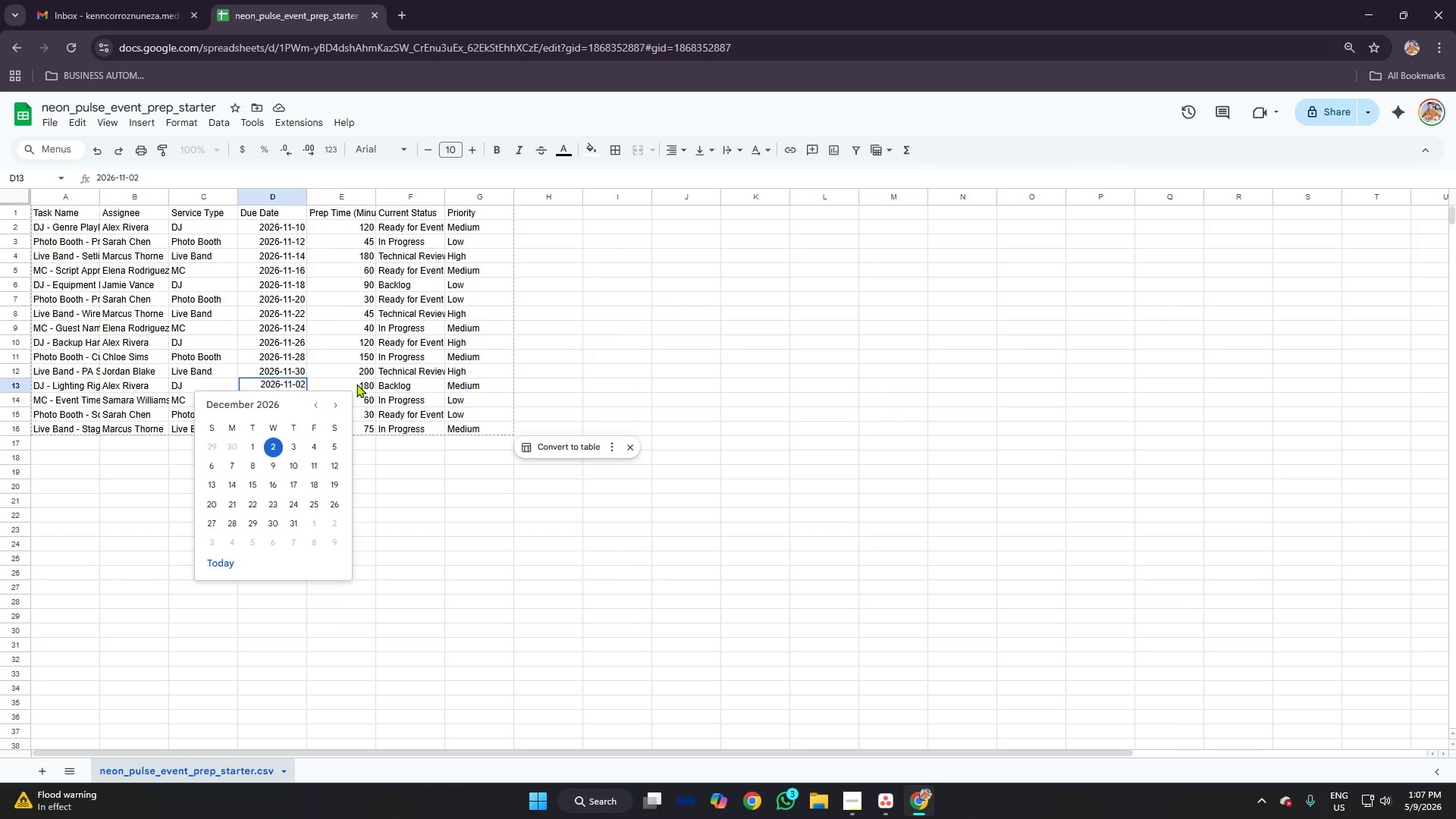 
left_click([356, 384])
 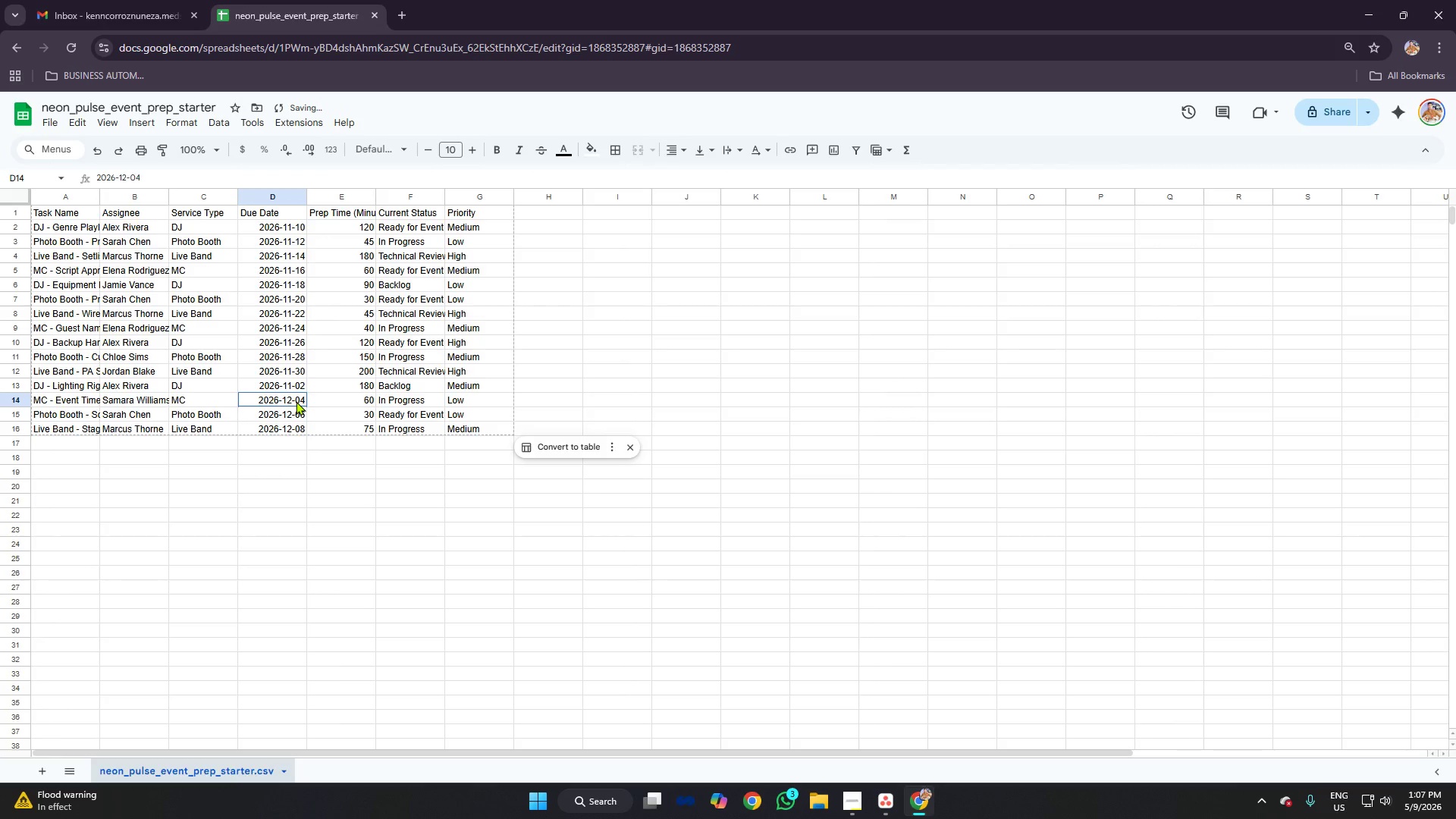 
double_click([295, 401])
 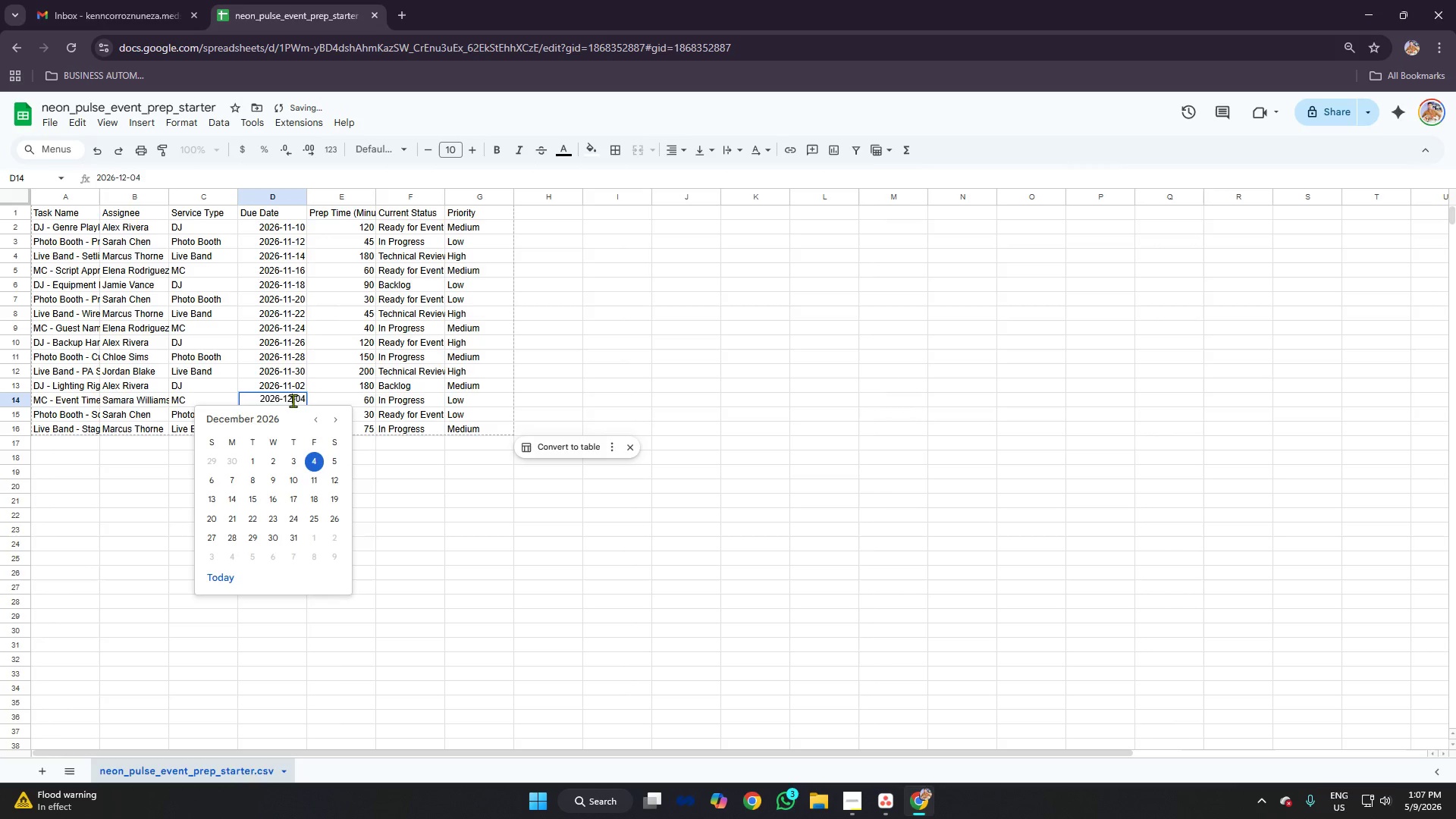 
left_click([293, 400])
 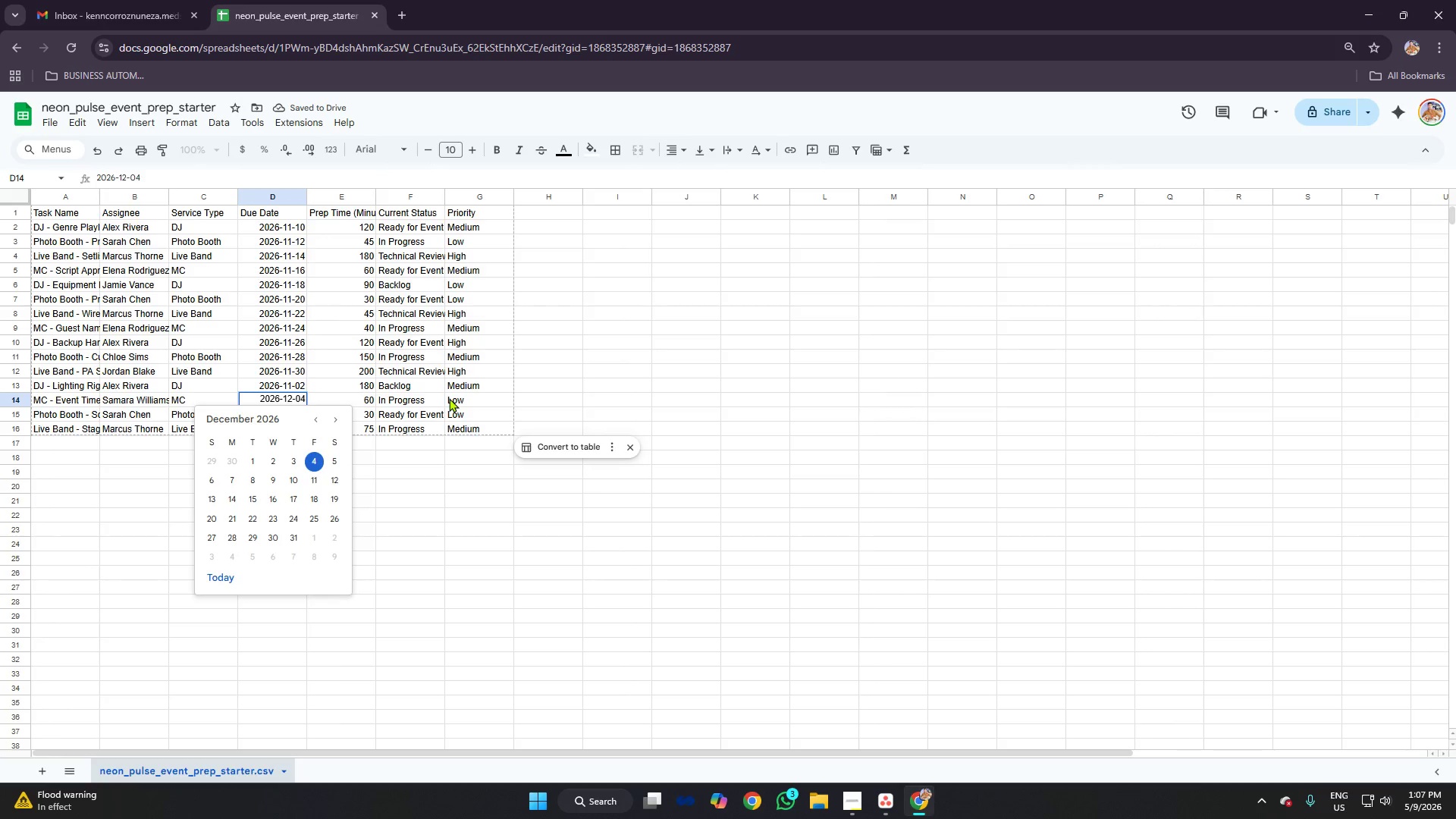 
key(Backspace)
 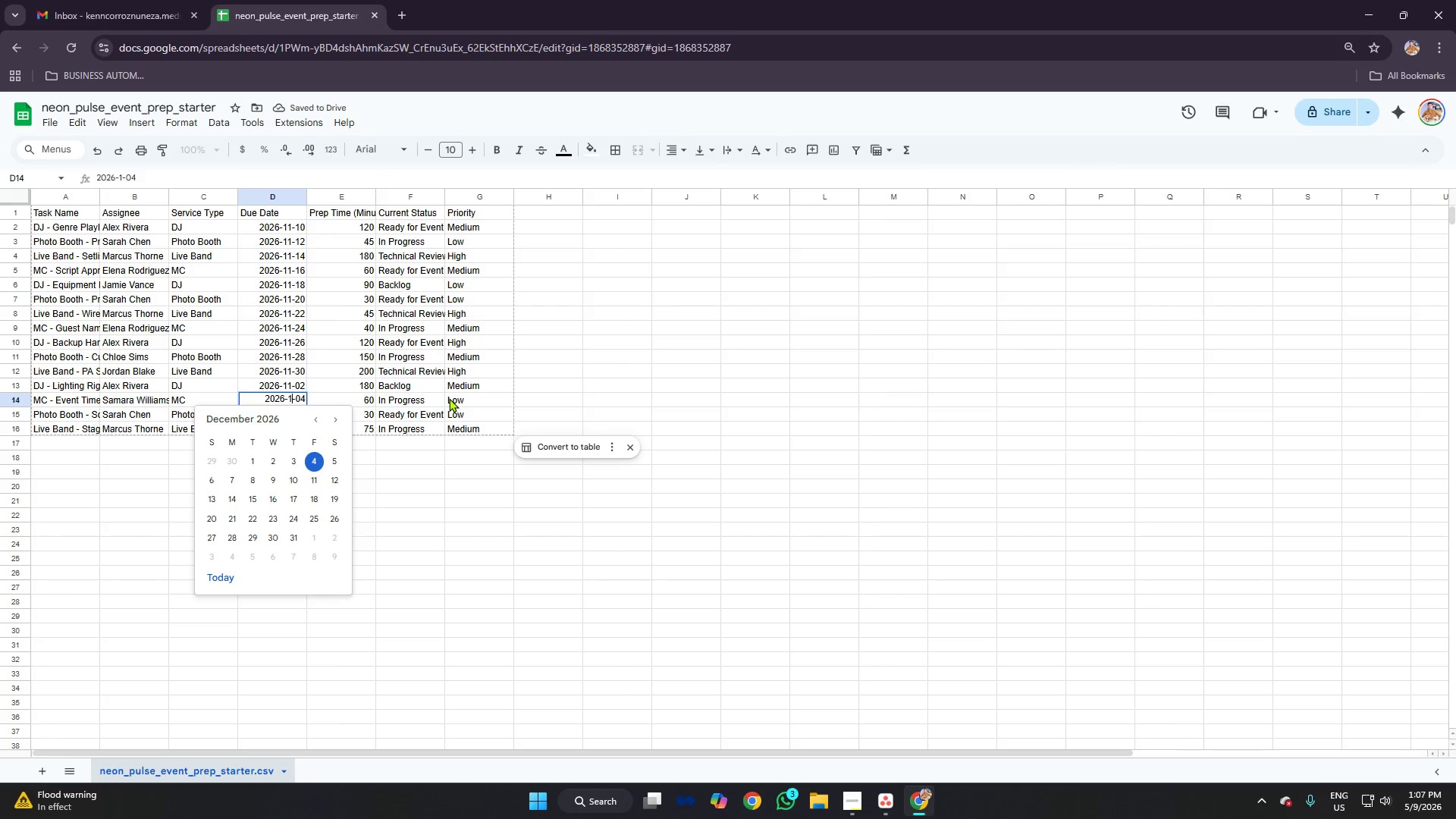 
key(1)
 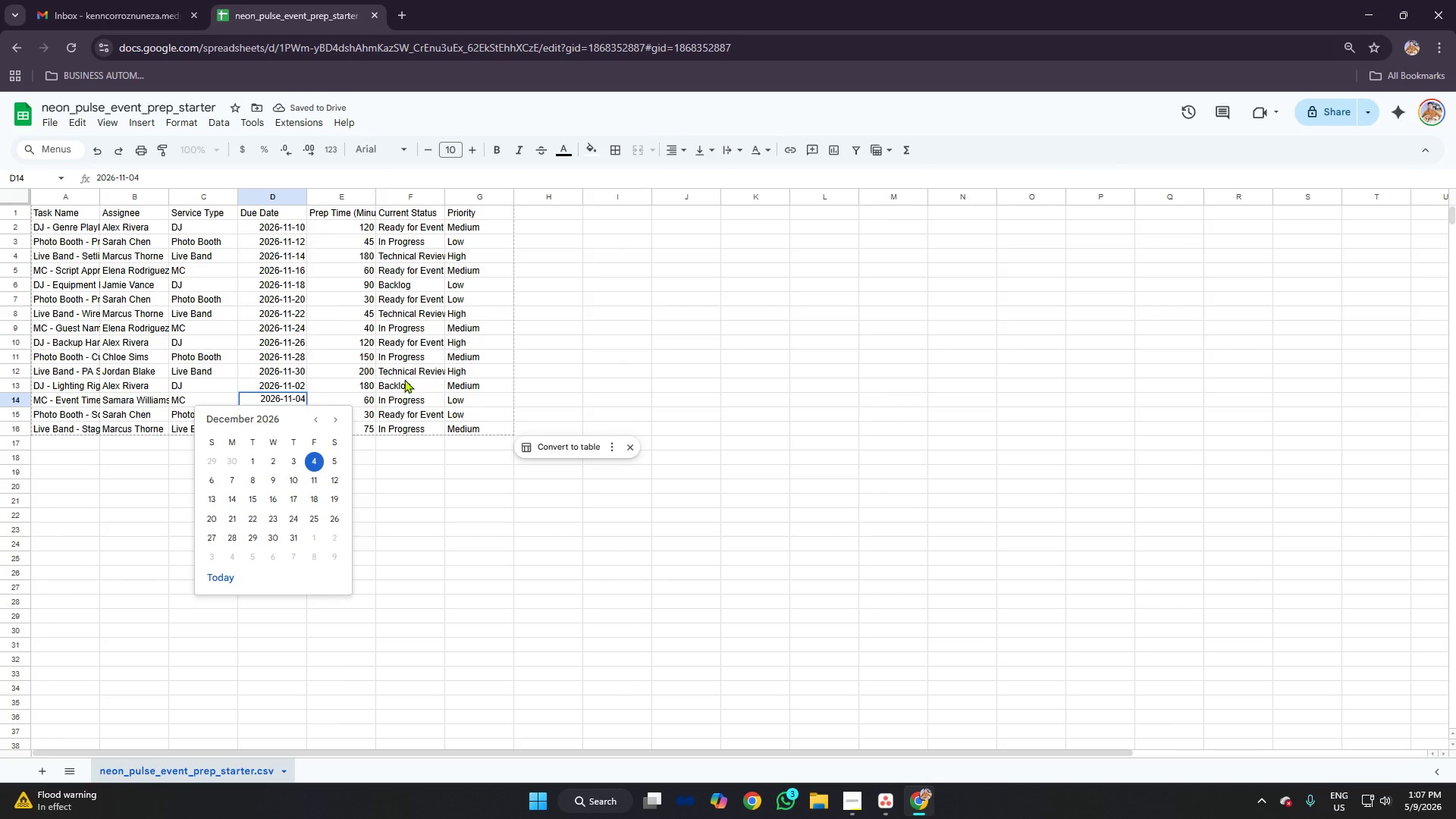 
left_click([403, 376])
 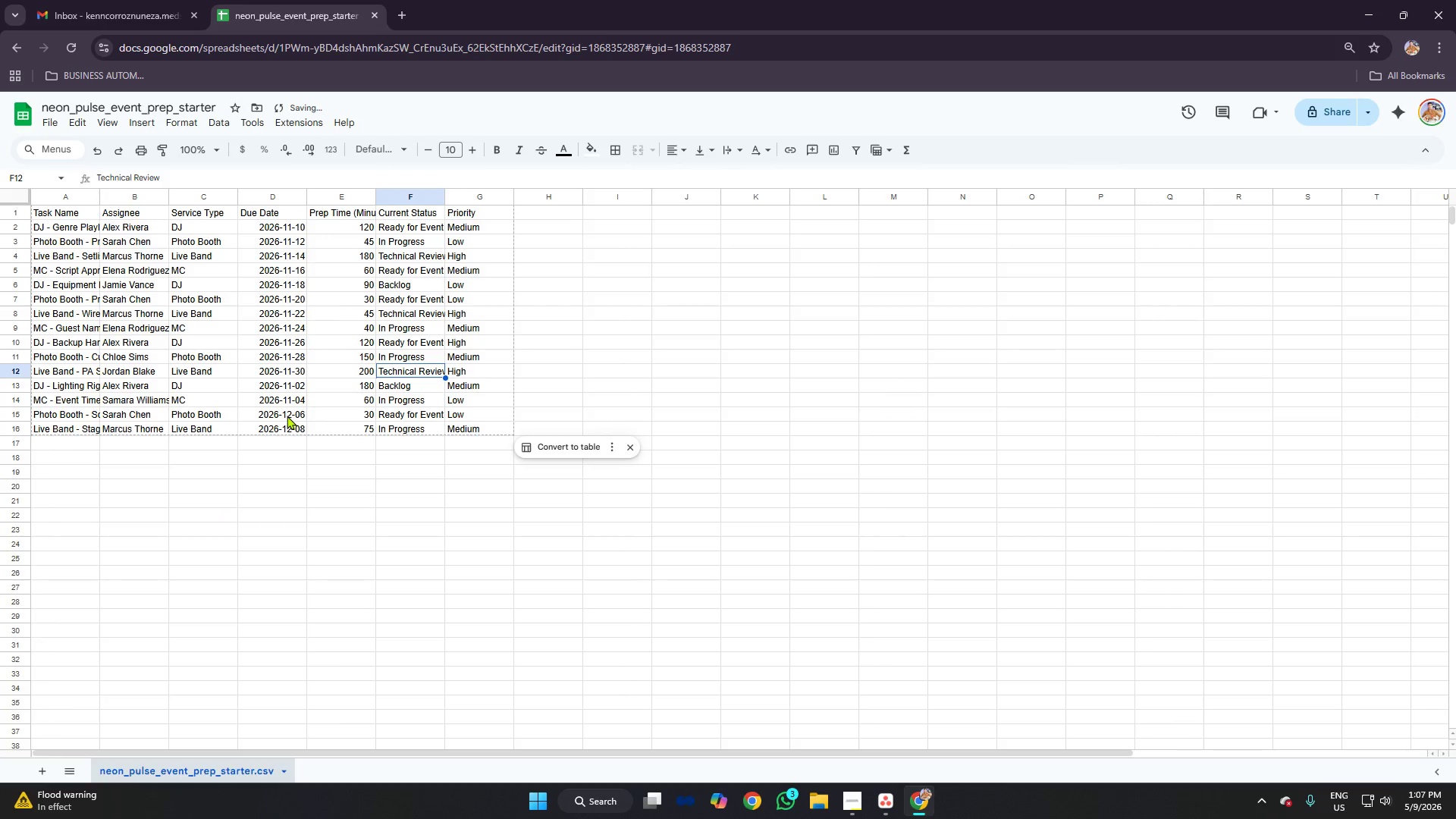 
double_click([286, 416])
 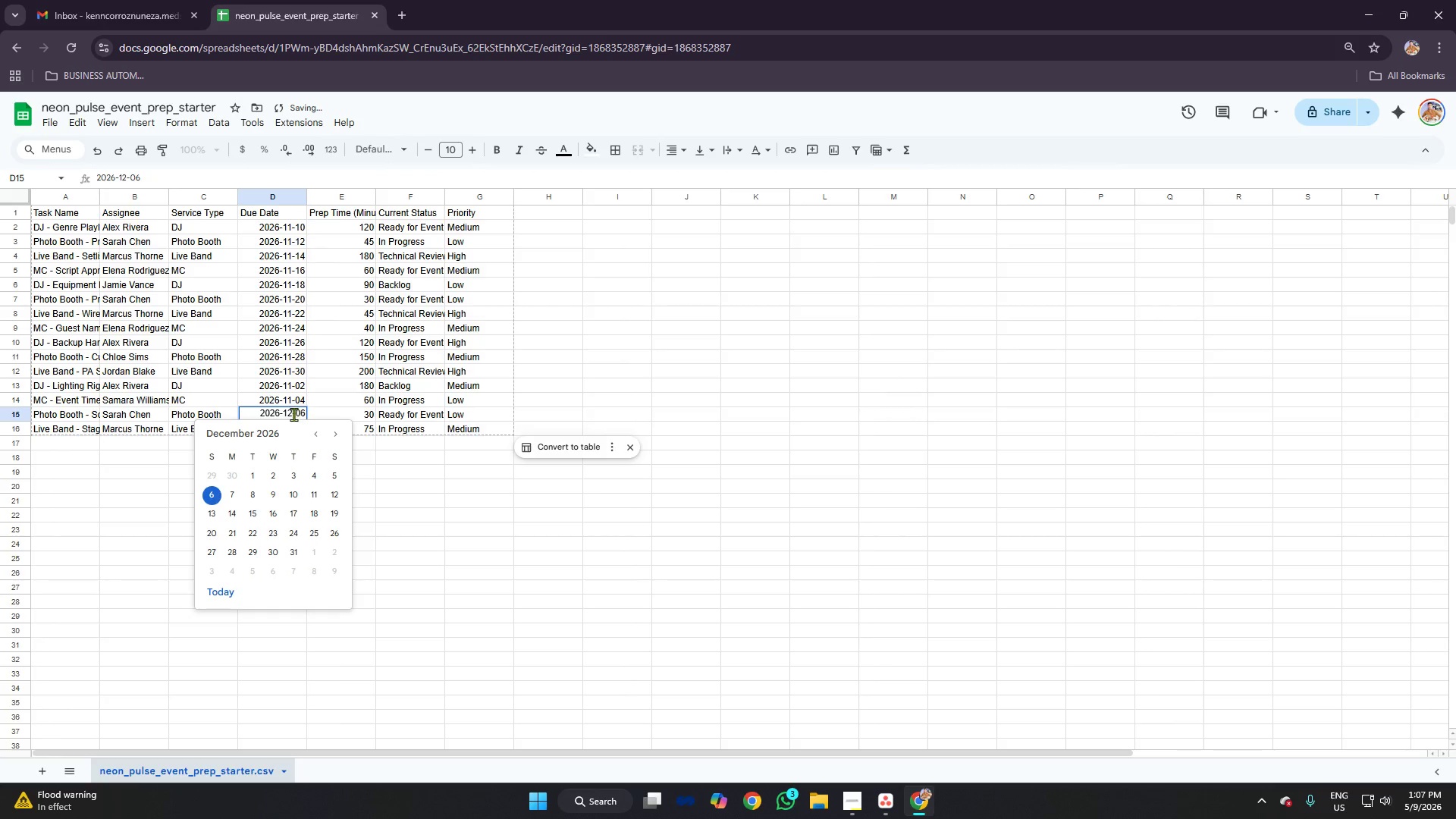 
left_click([293, 414])
 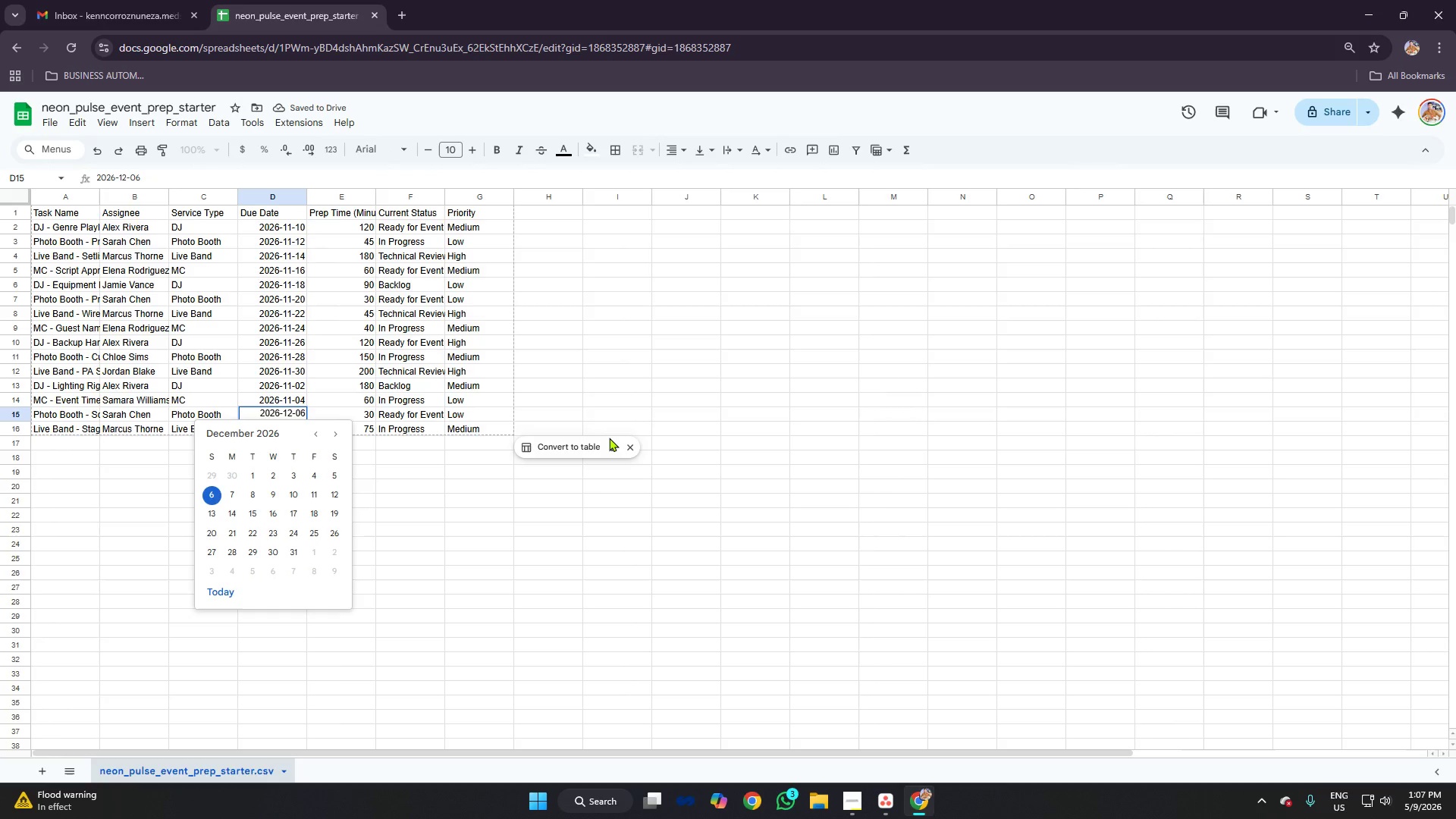 
key(Backspace)
 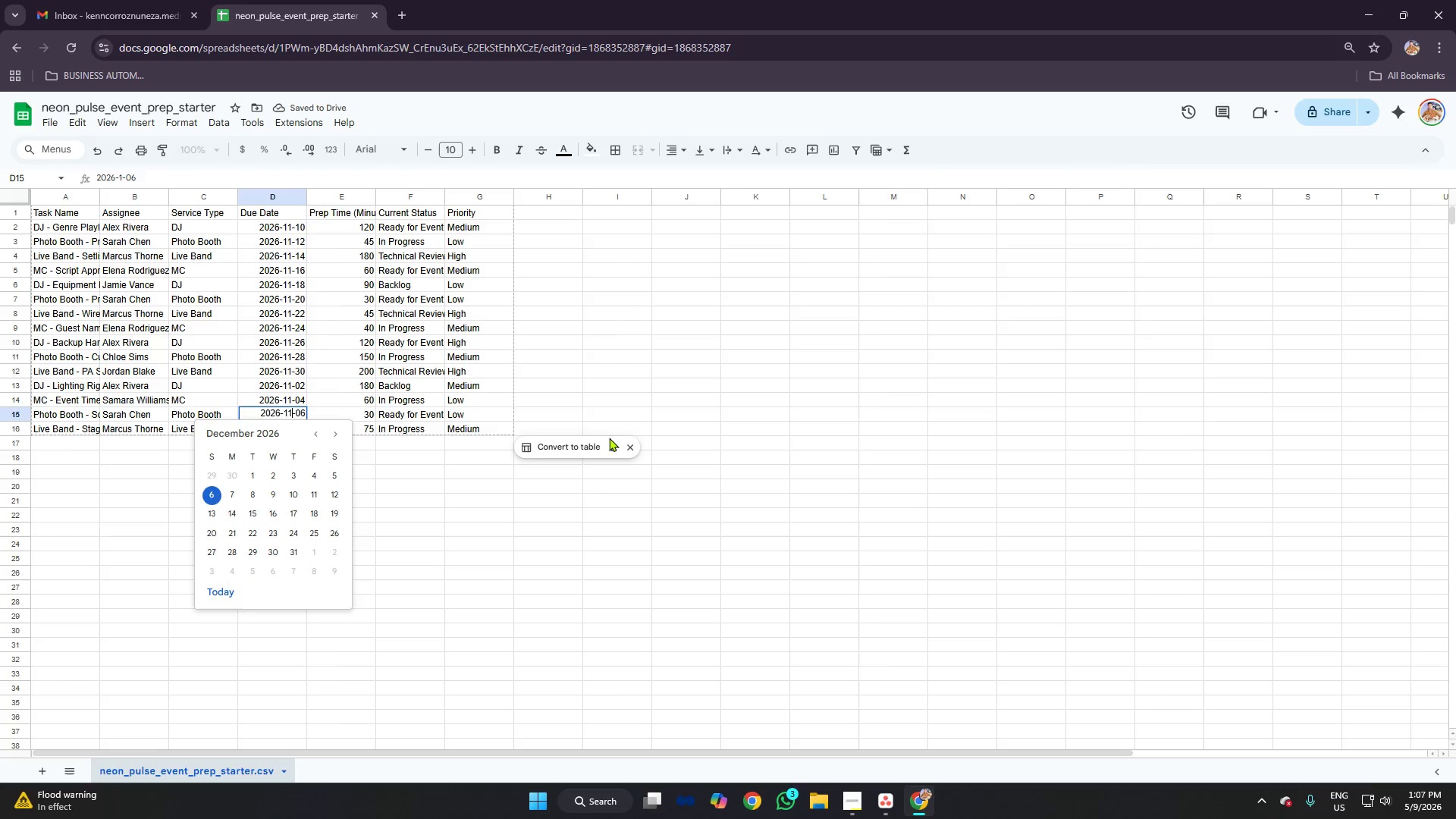 
key(1)
 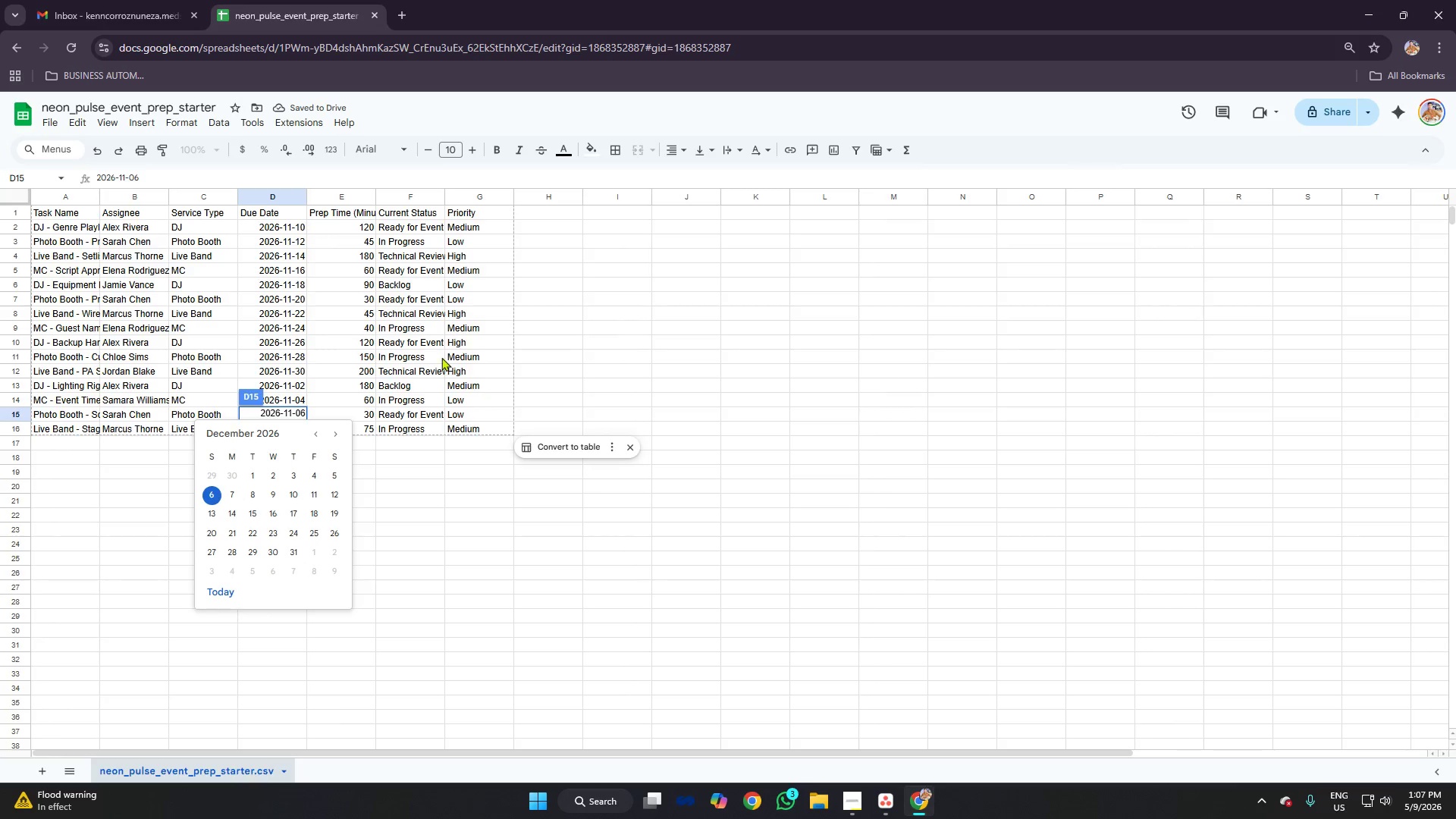 
left_click([418, 336])
 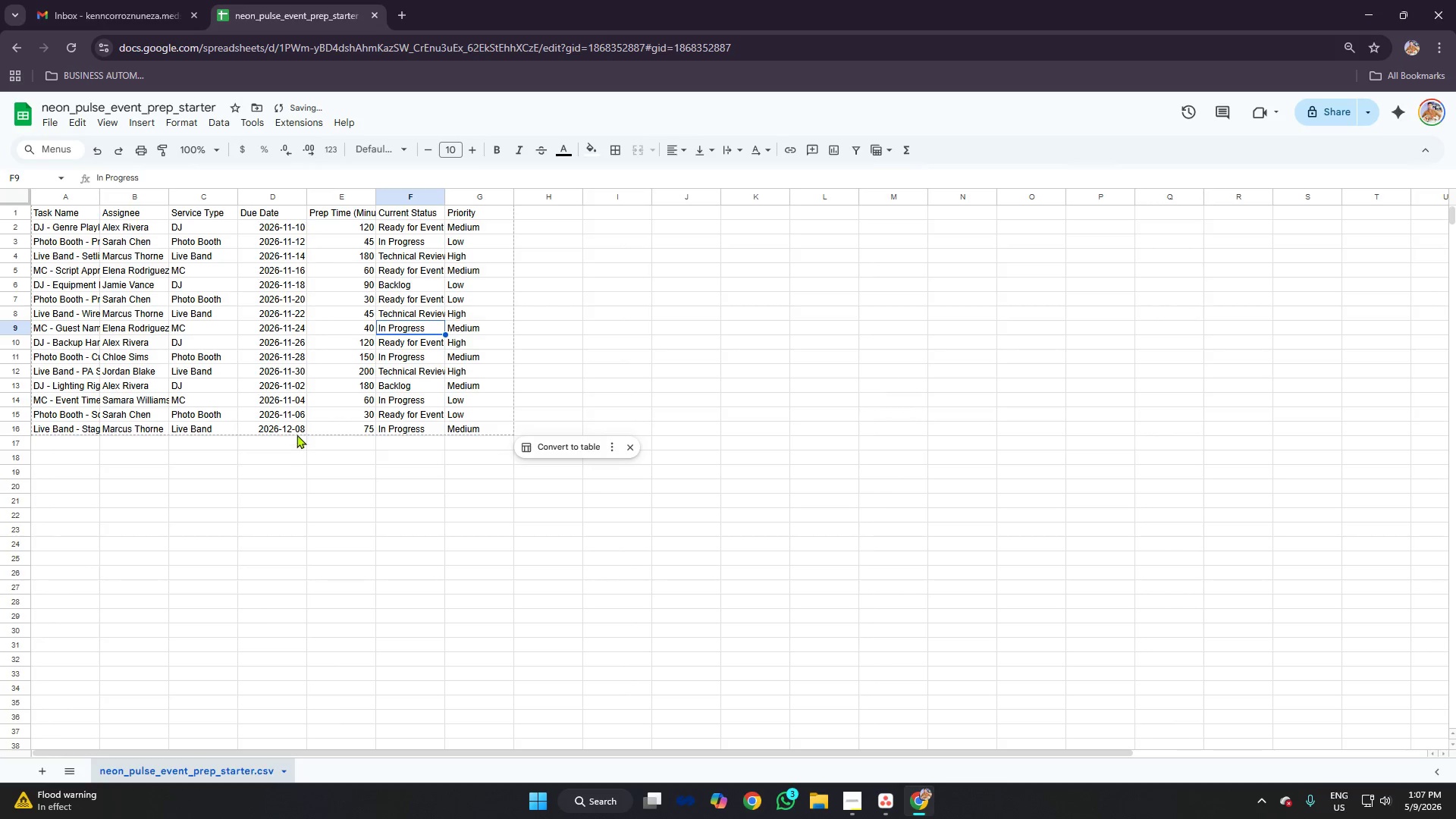 
left_click([298, 428])
 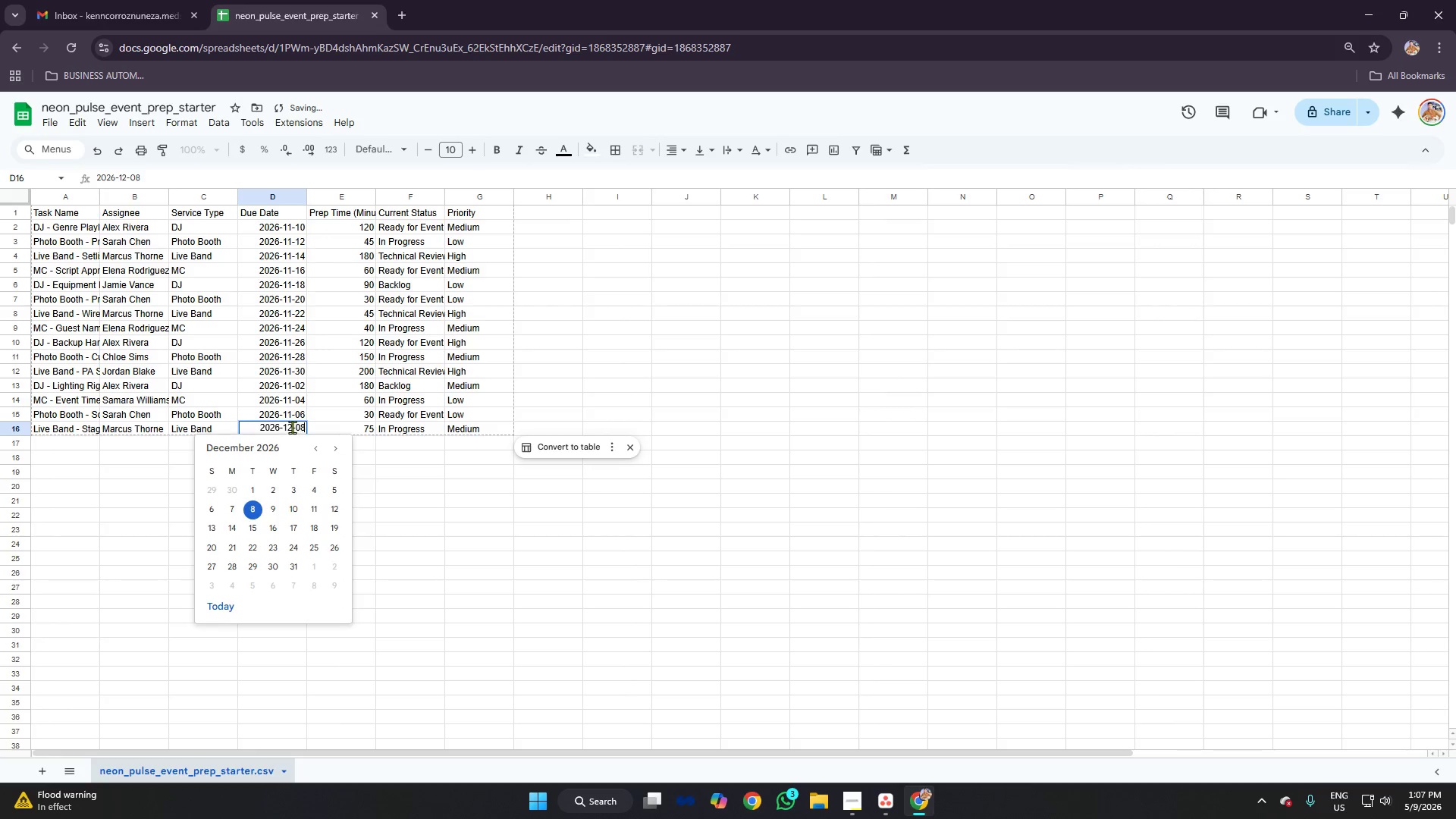 
left_click([292, 427])
 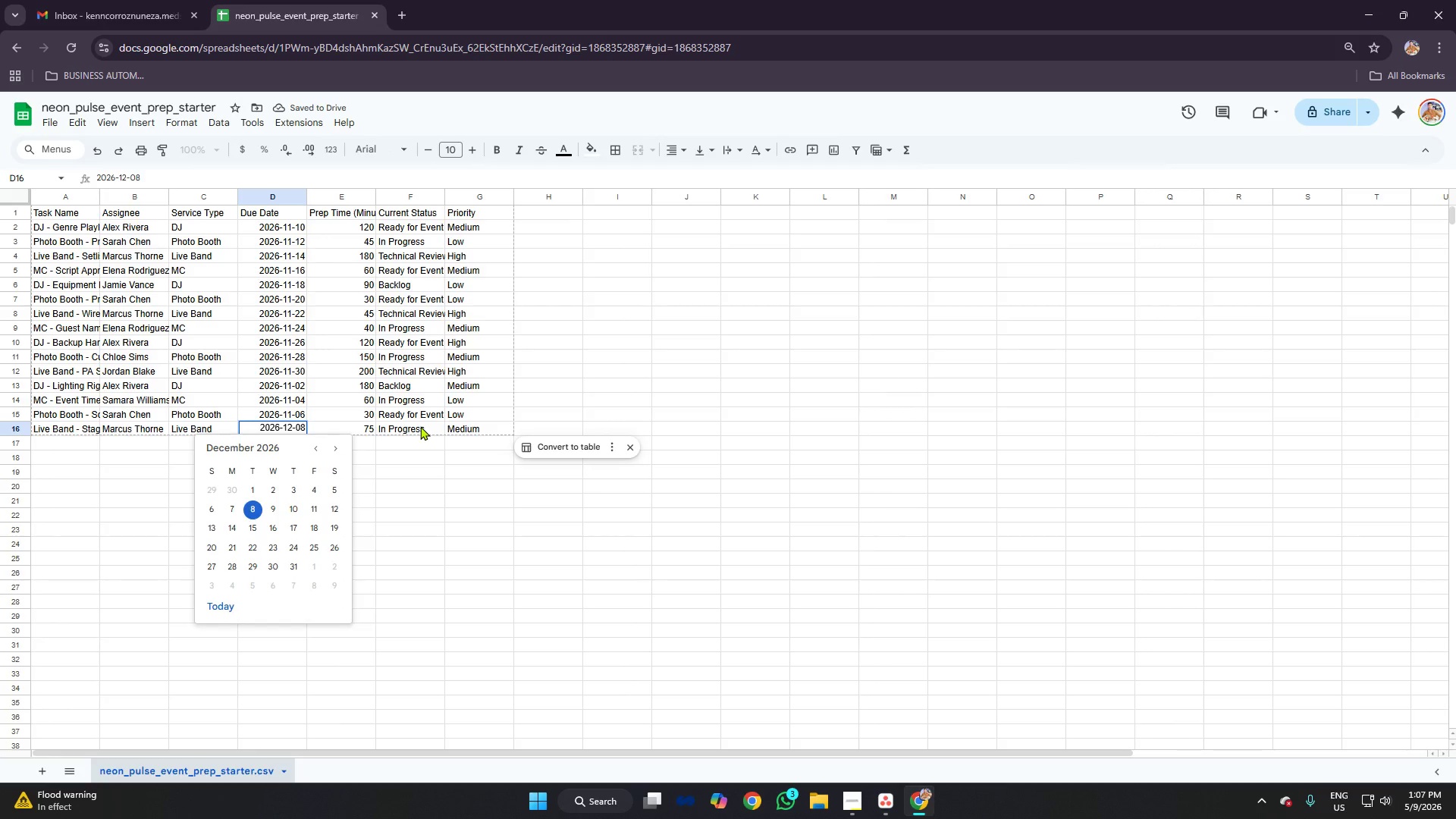 
key(Backspace)
 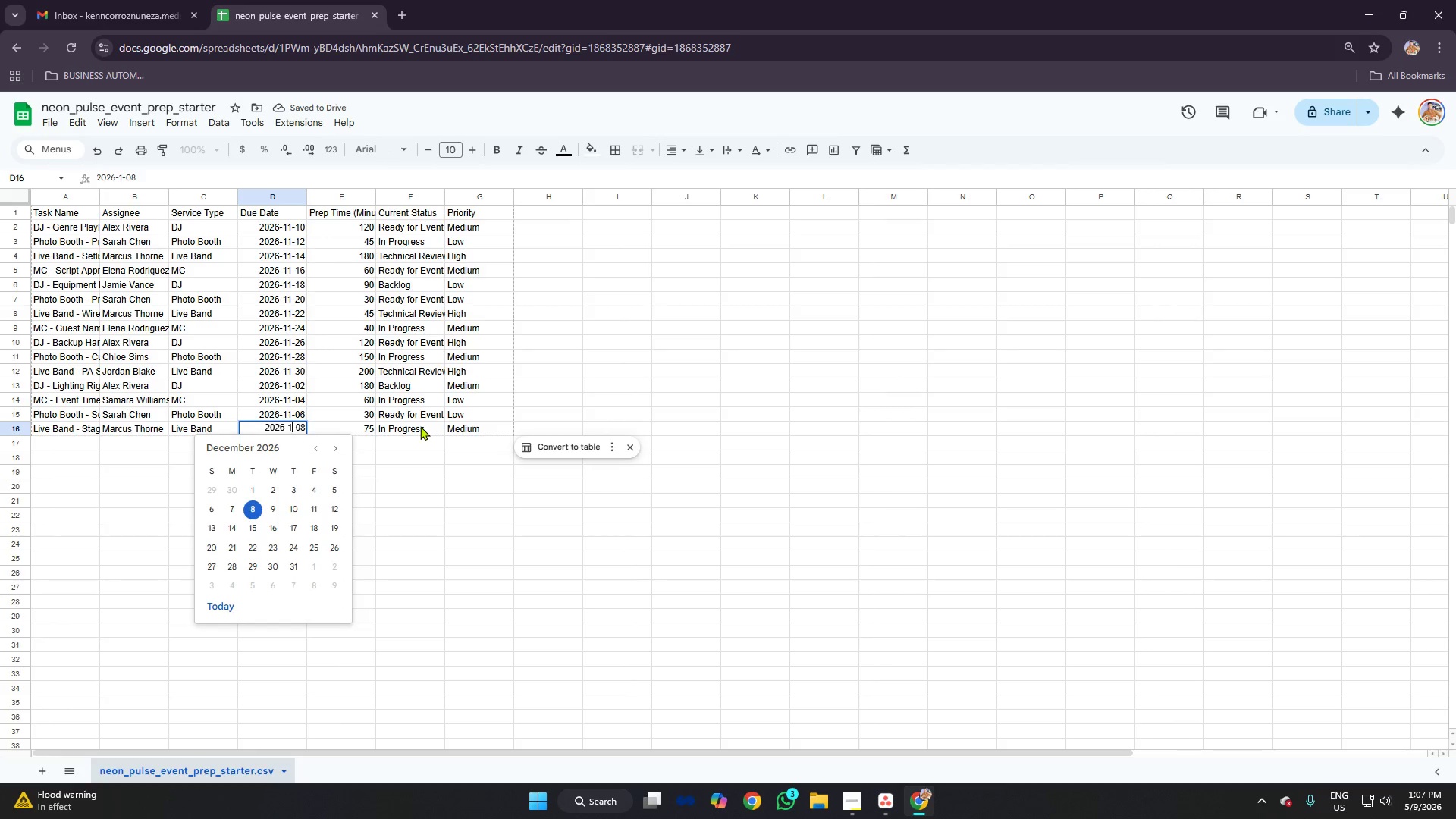 
key(1)
 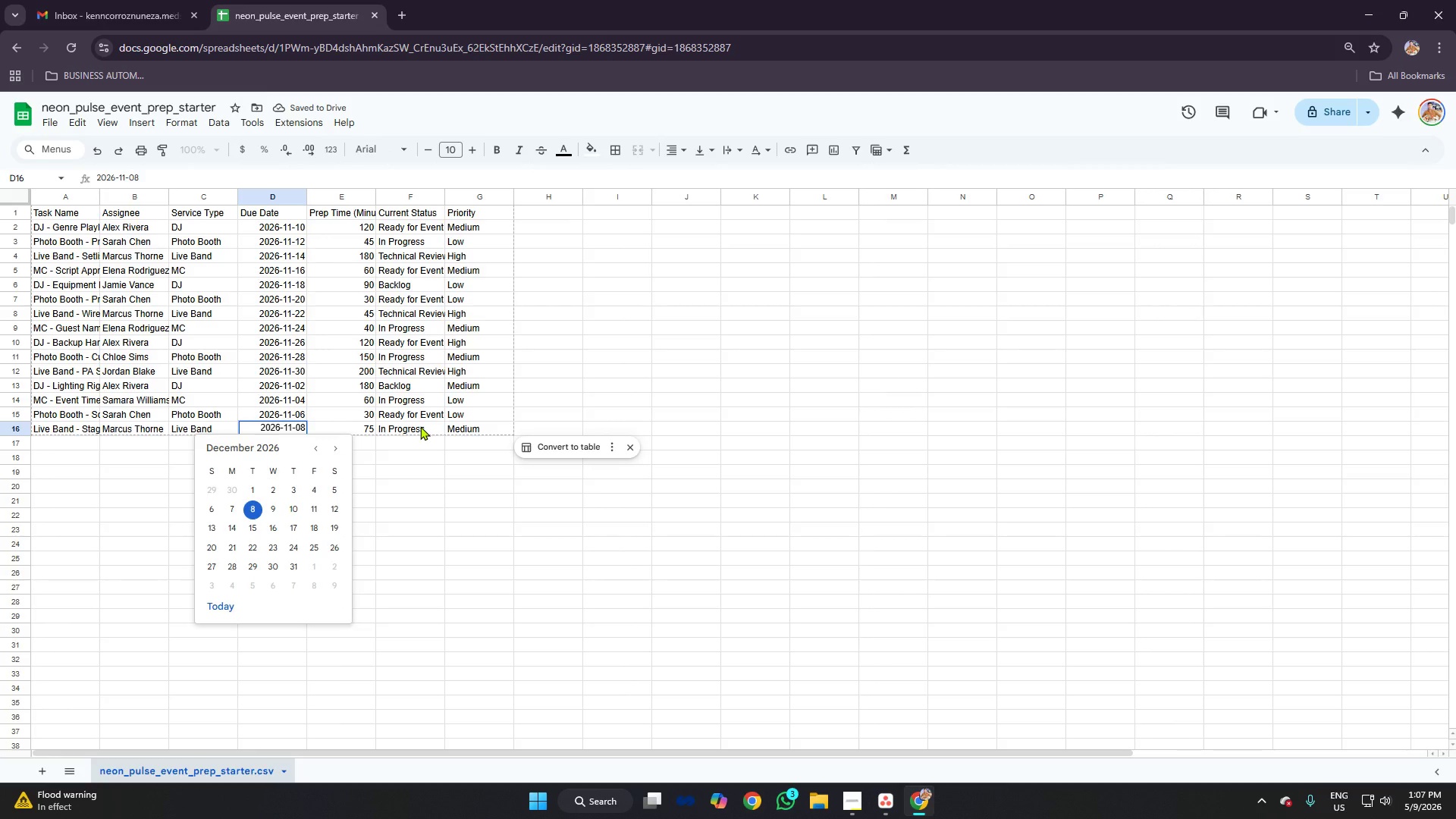 
key(Enter)
 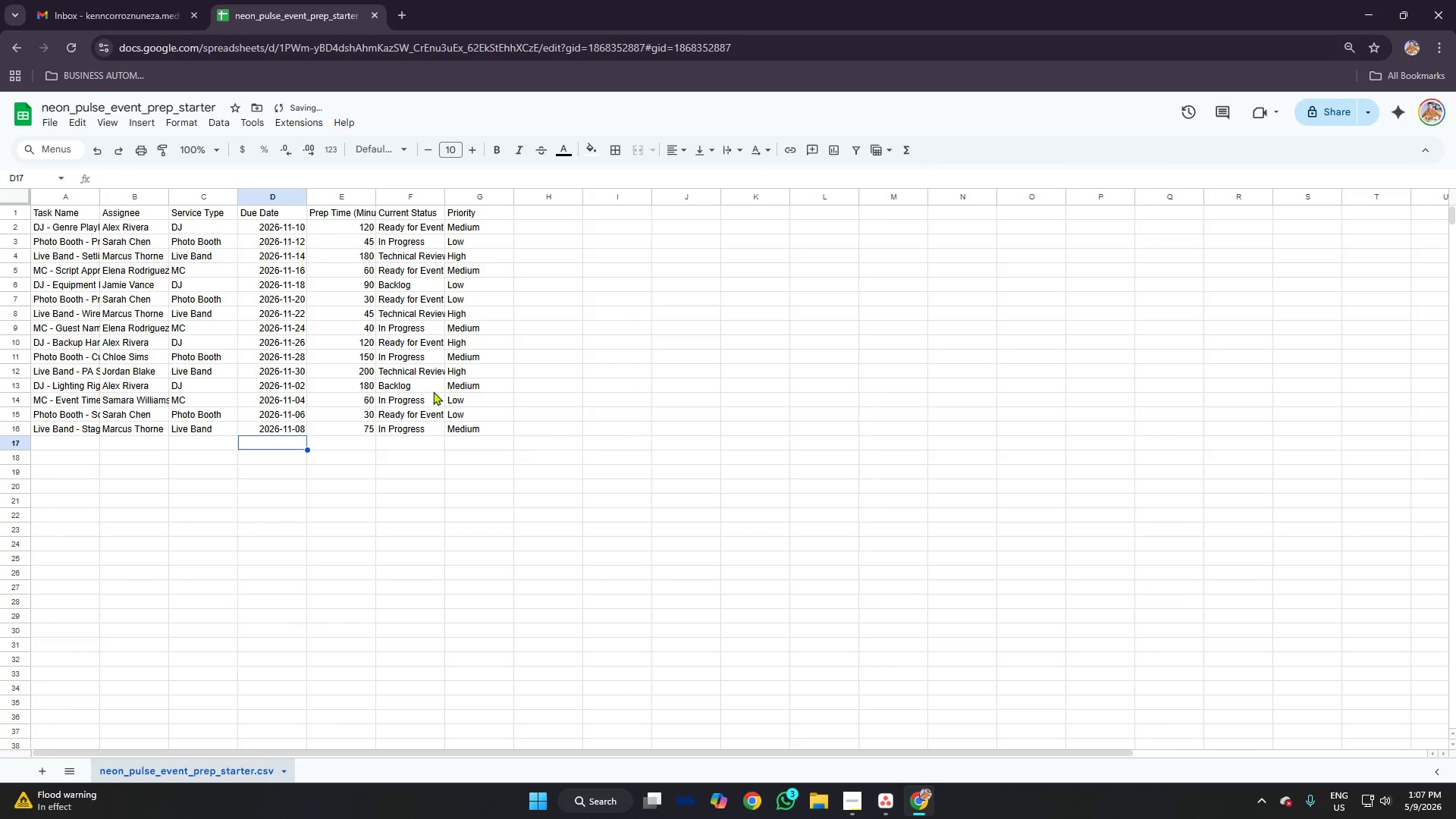 
left_click([308, 329])
 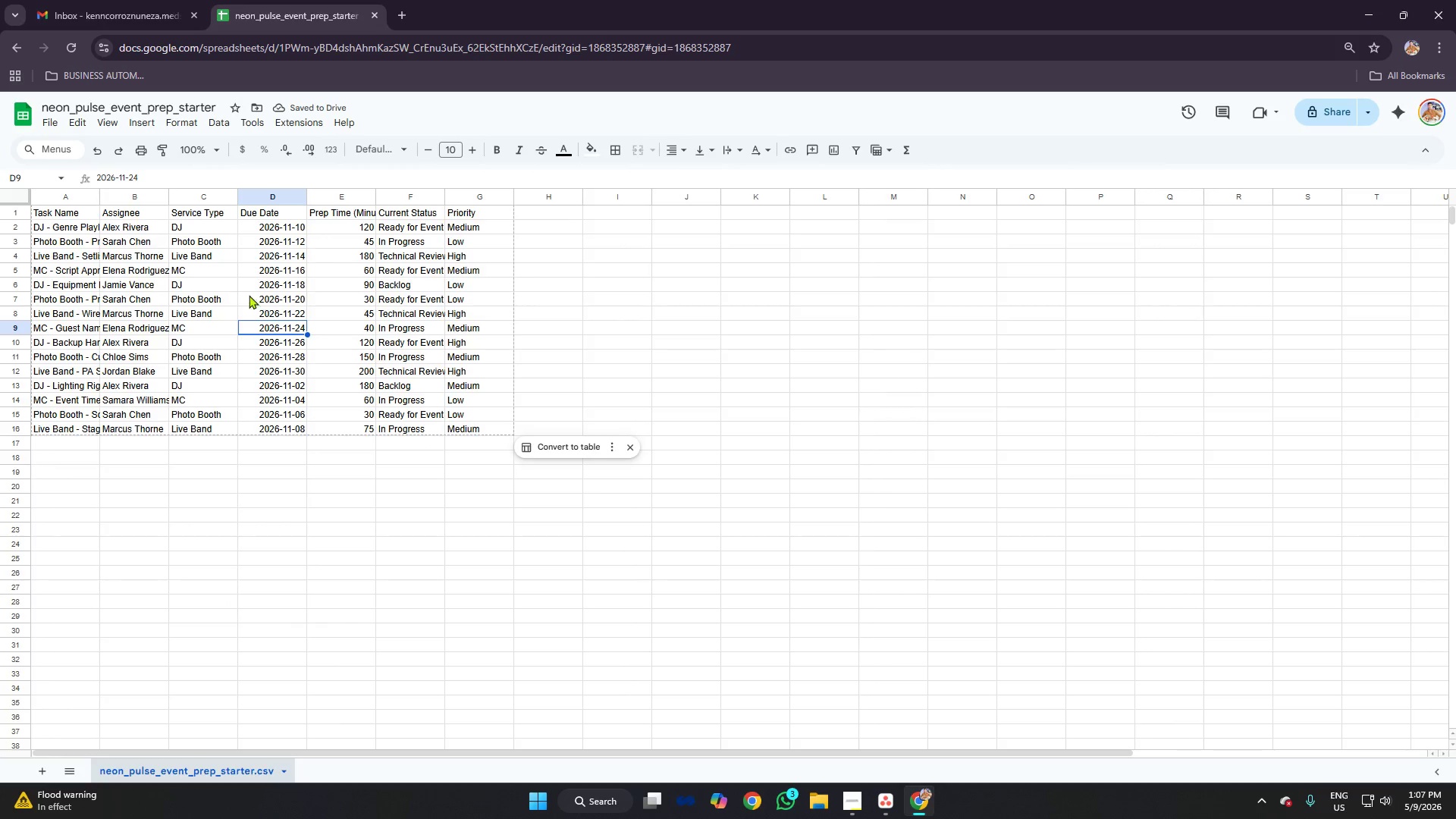 
left_click([249, 295])
 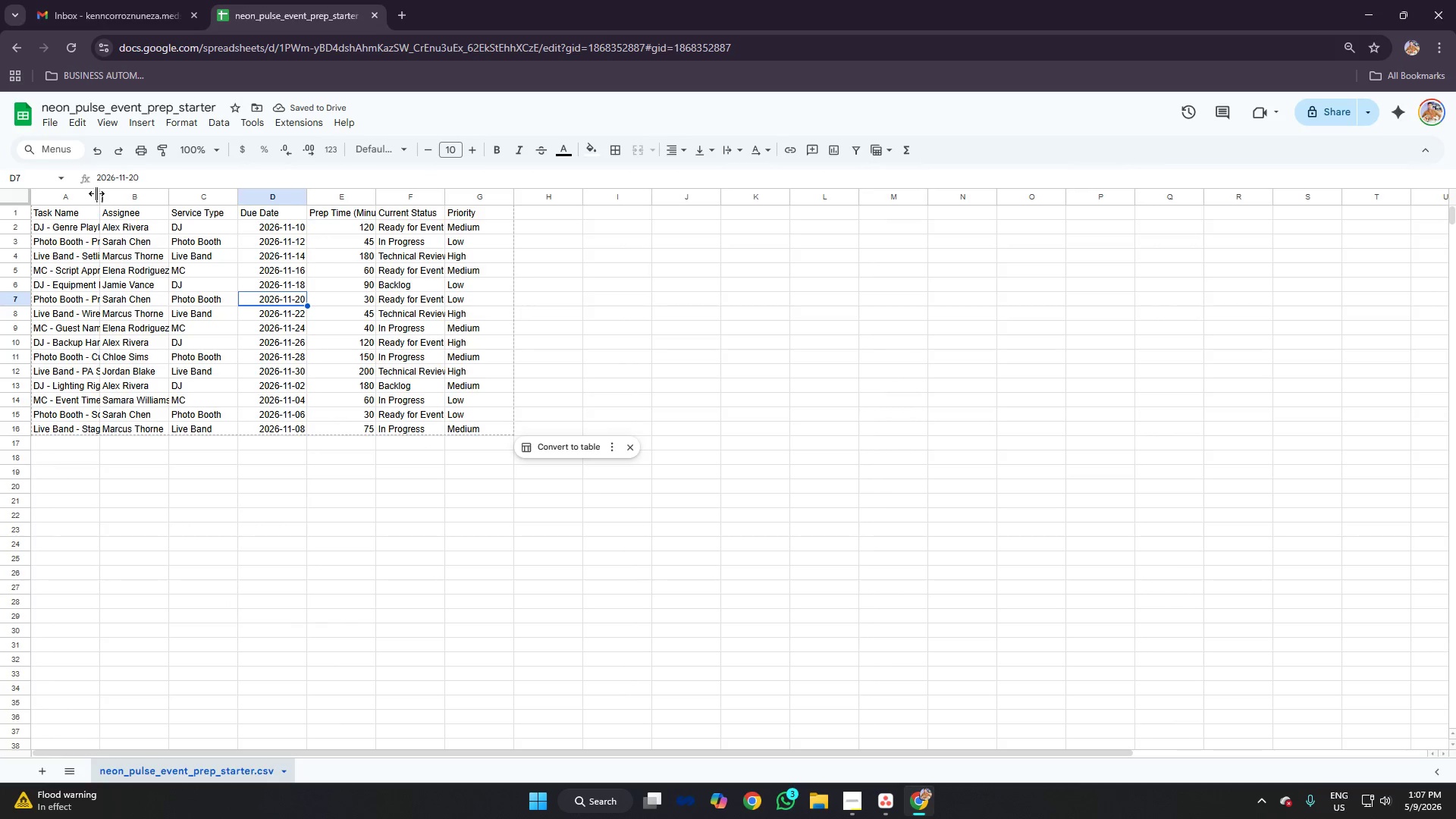 
left_click_drag(start_coordinate=[99, 193], to_coordinate=[170, 206])
 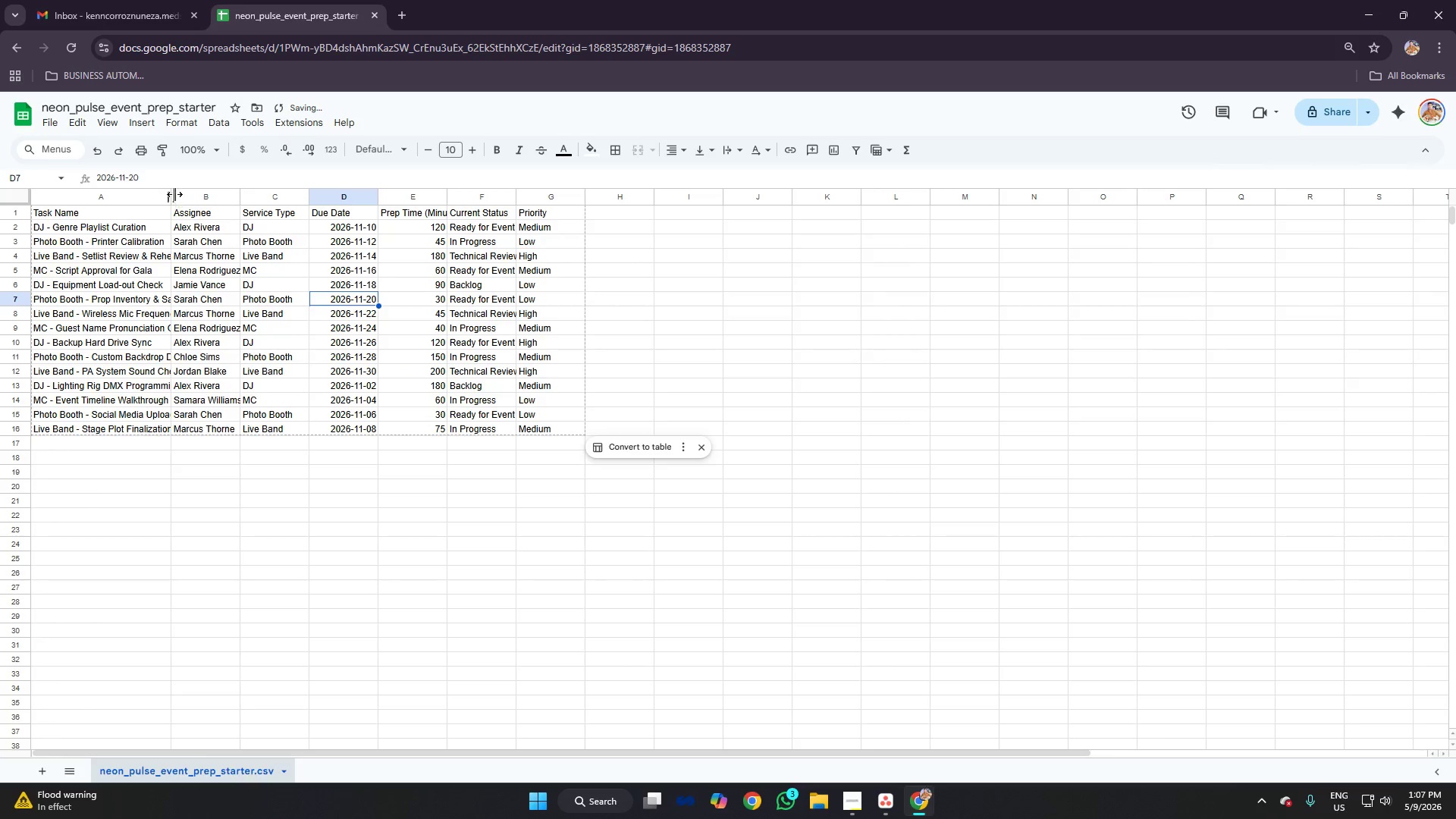 
left_click_drag(start_coordinate=[174, 193], to_coordinate=[213, 199])
 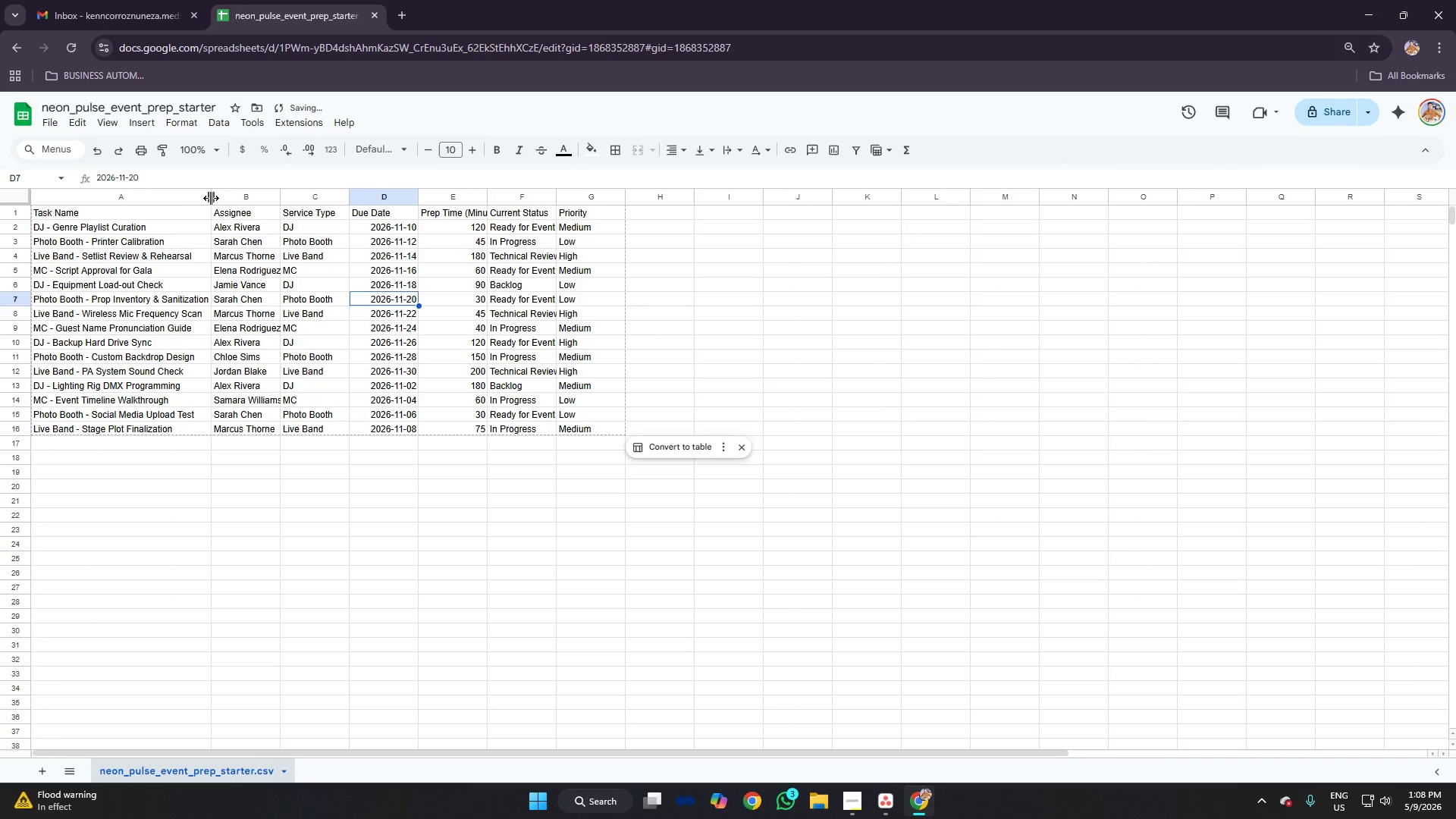 
left_click_drag(start_coordinate=[214, 198], to_coordinate=[221, 199])
 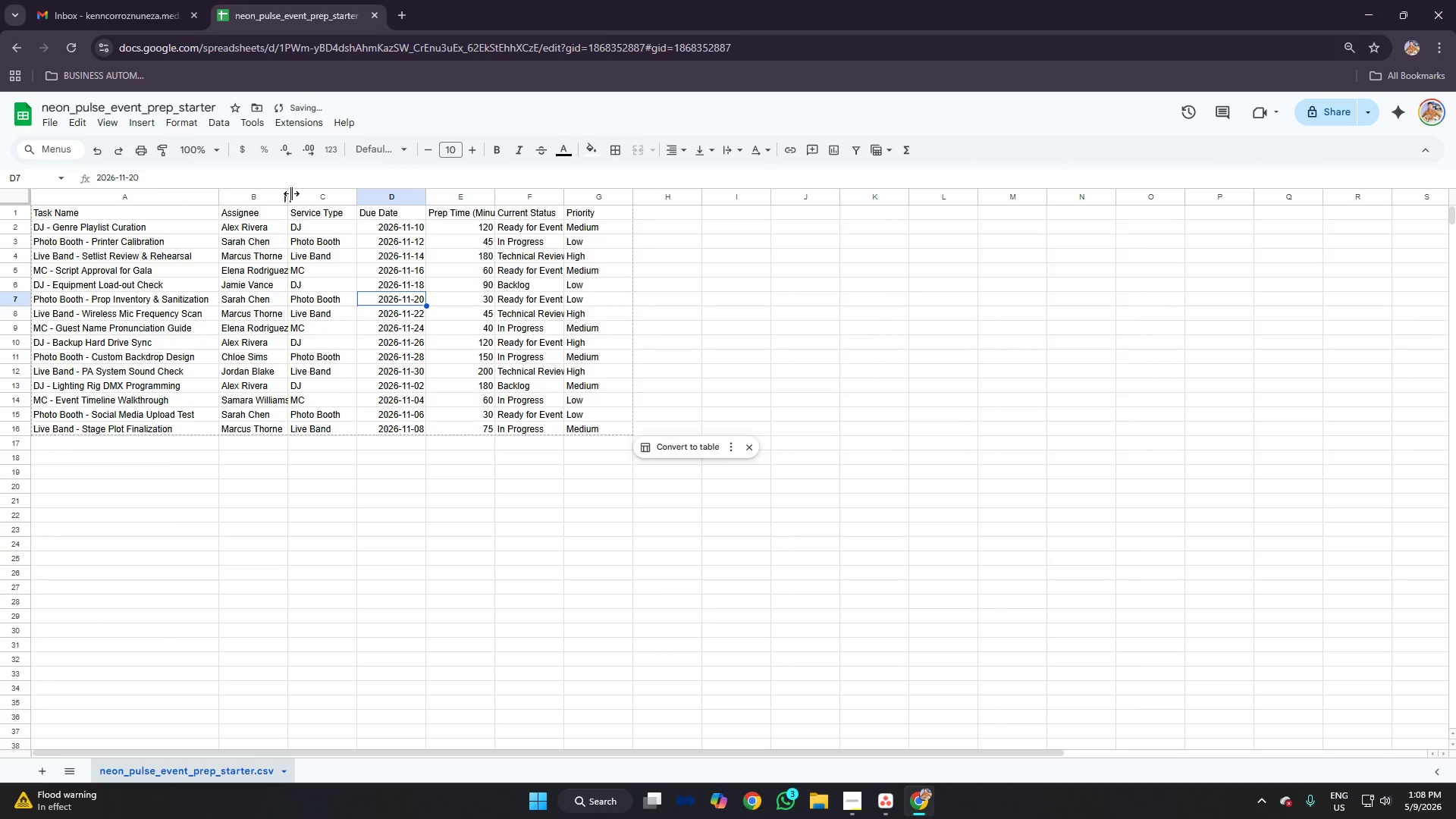 
left_click_drag(start_coordinate=[291, 193], to_coordinate=[322, 197])
 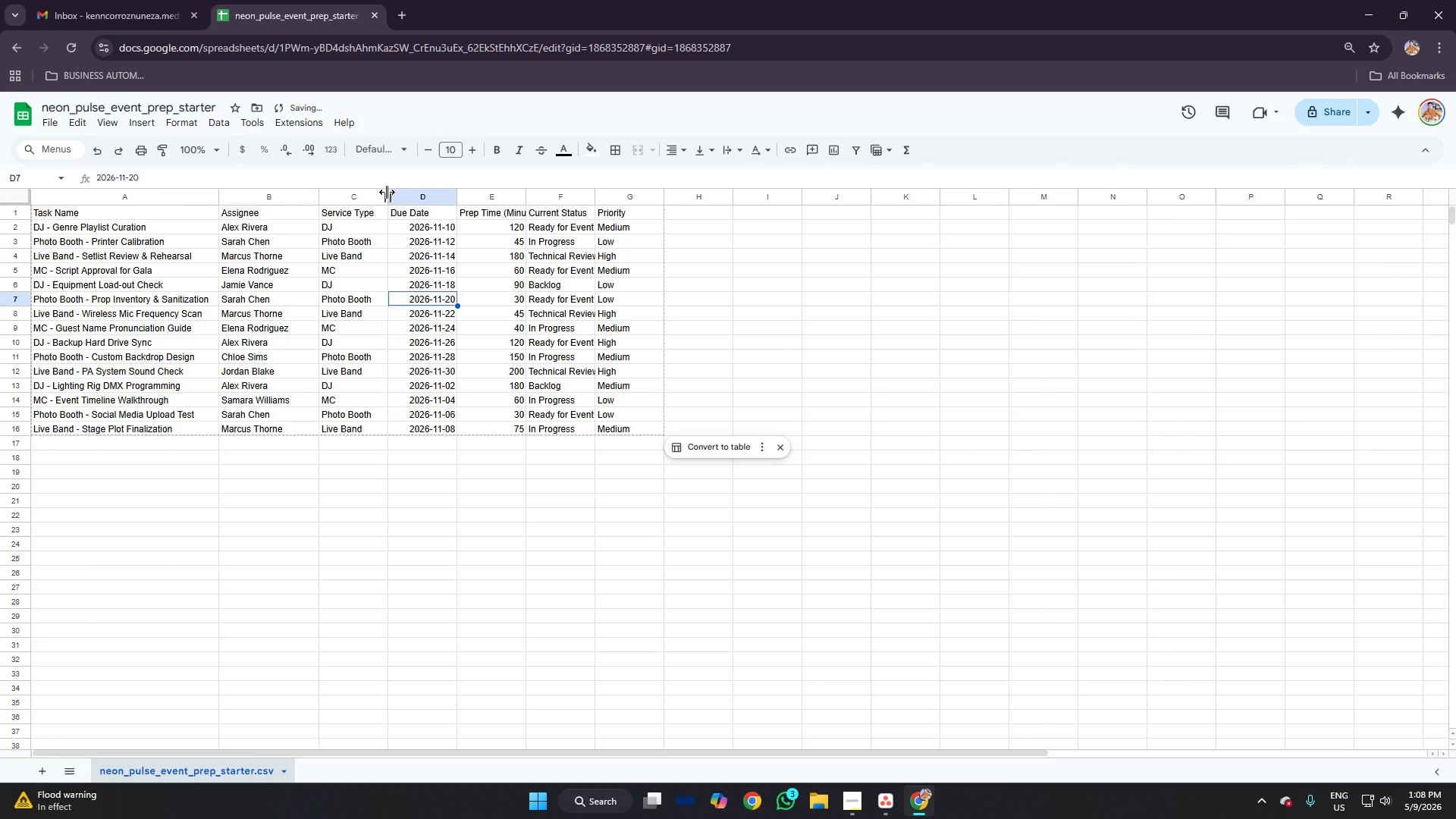 
left_click_drag(start_coordinate=[387, 192], to_coordinate=[408, 194])